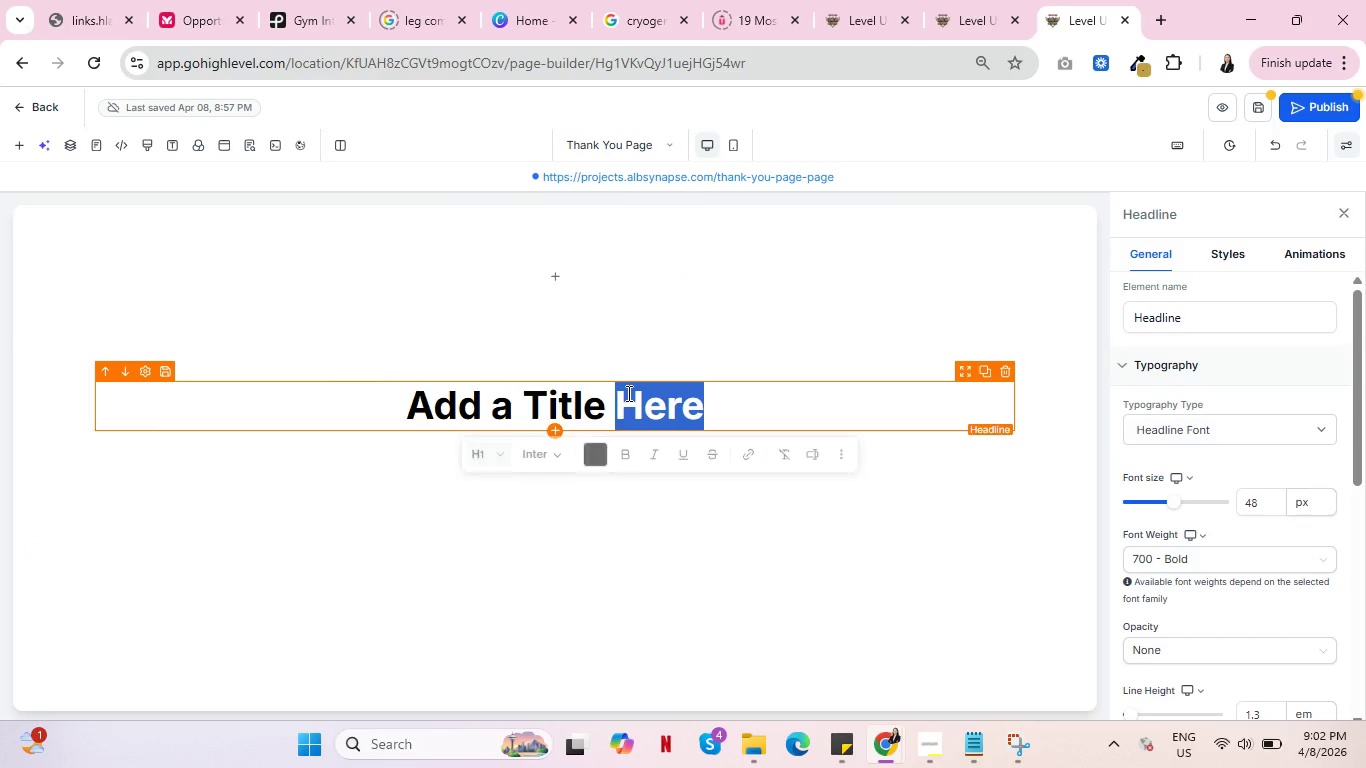 
triple_click([627, 393])
 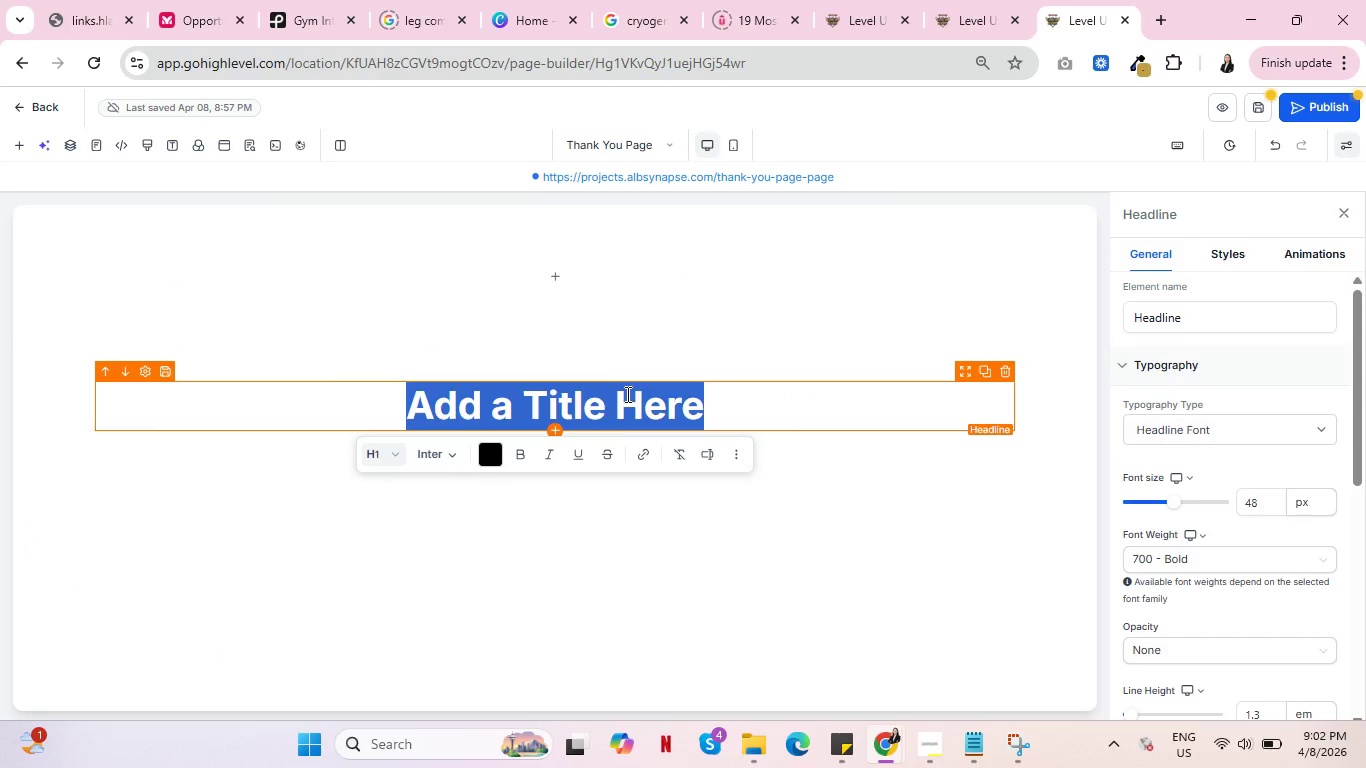 
triple_click([627, 393])
 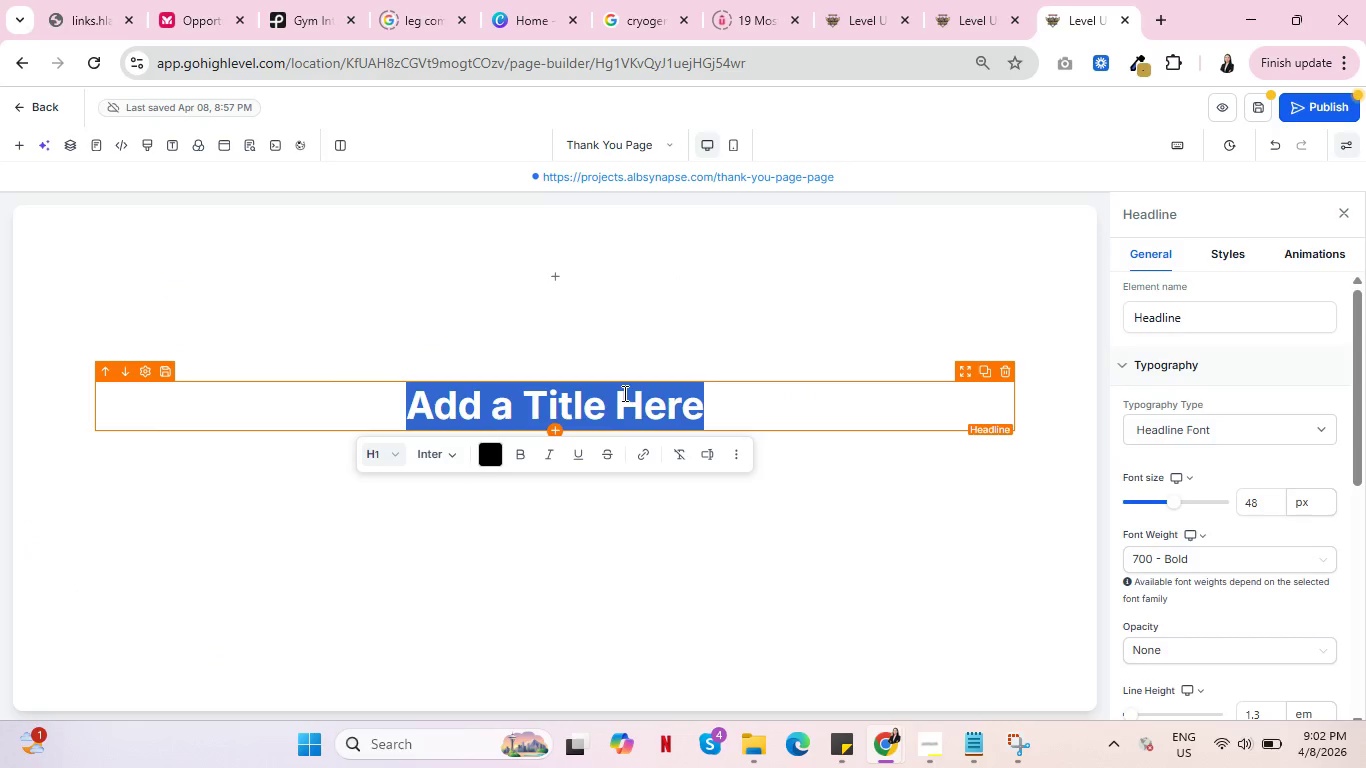 
type(Thanks)
key(Backspace)
type( you for your purchase test)
 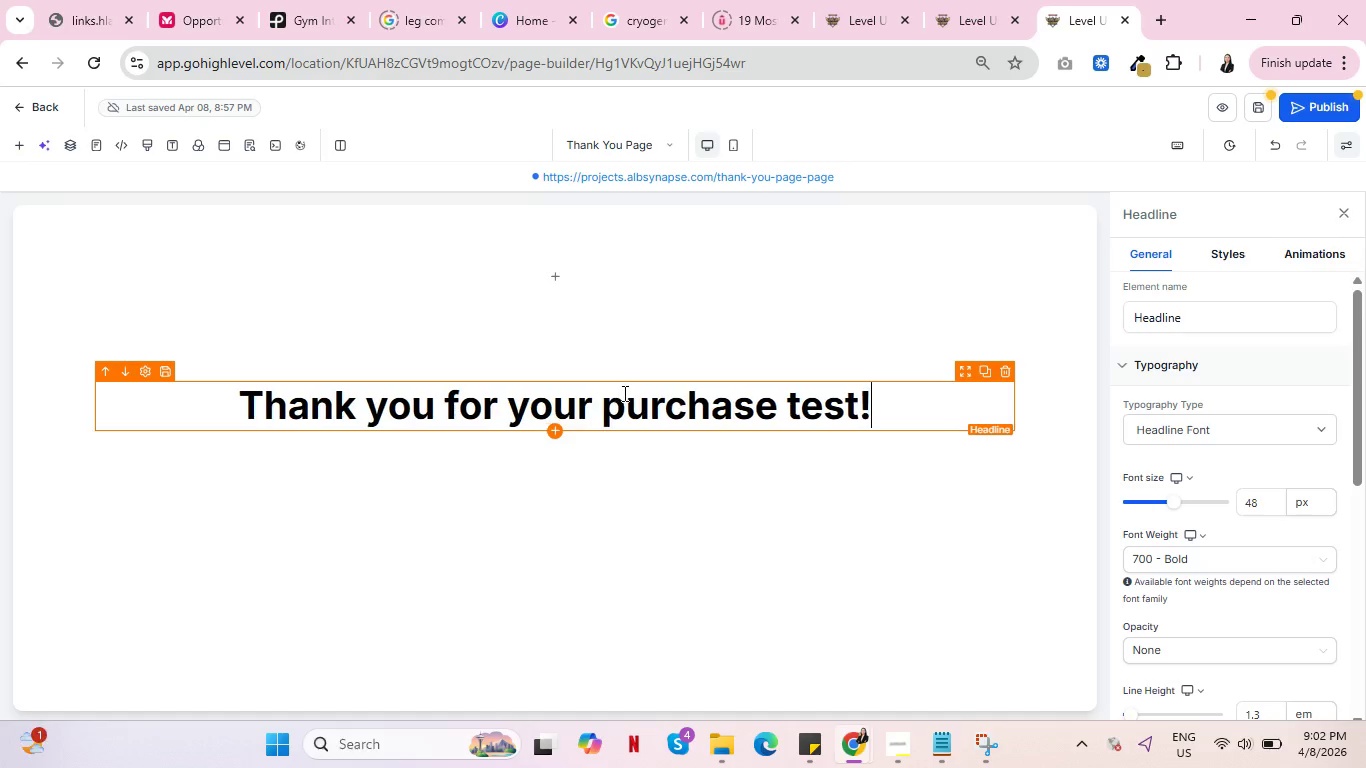 
key(Shift+ShiftRight)
 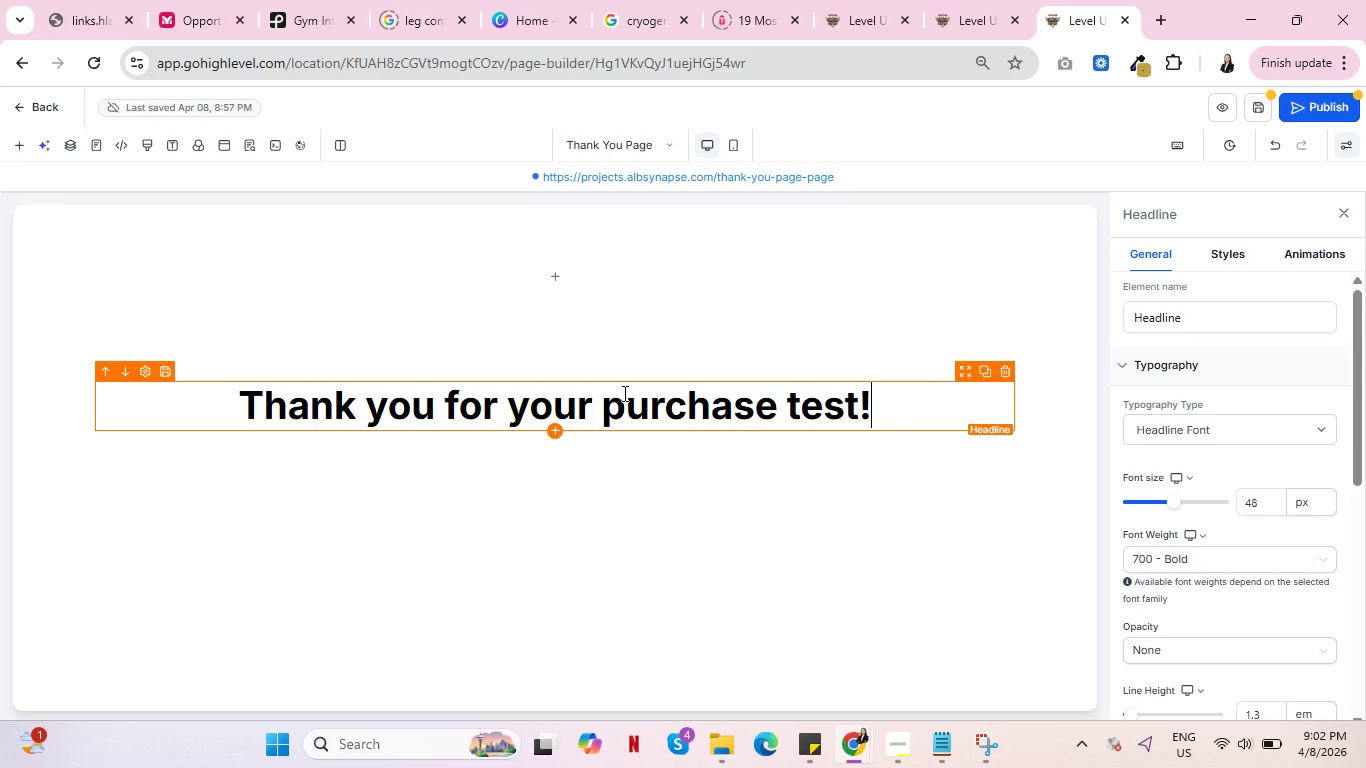 
key(Shift+1)
 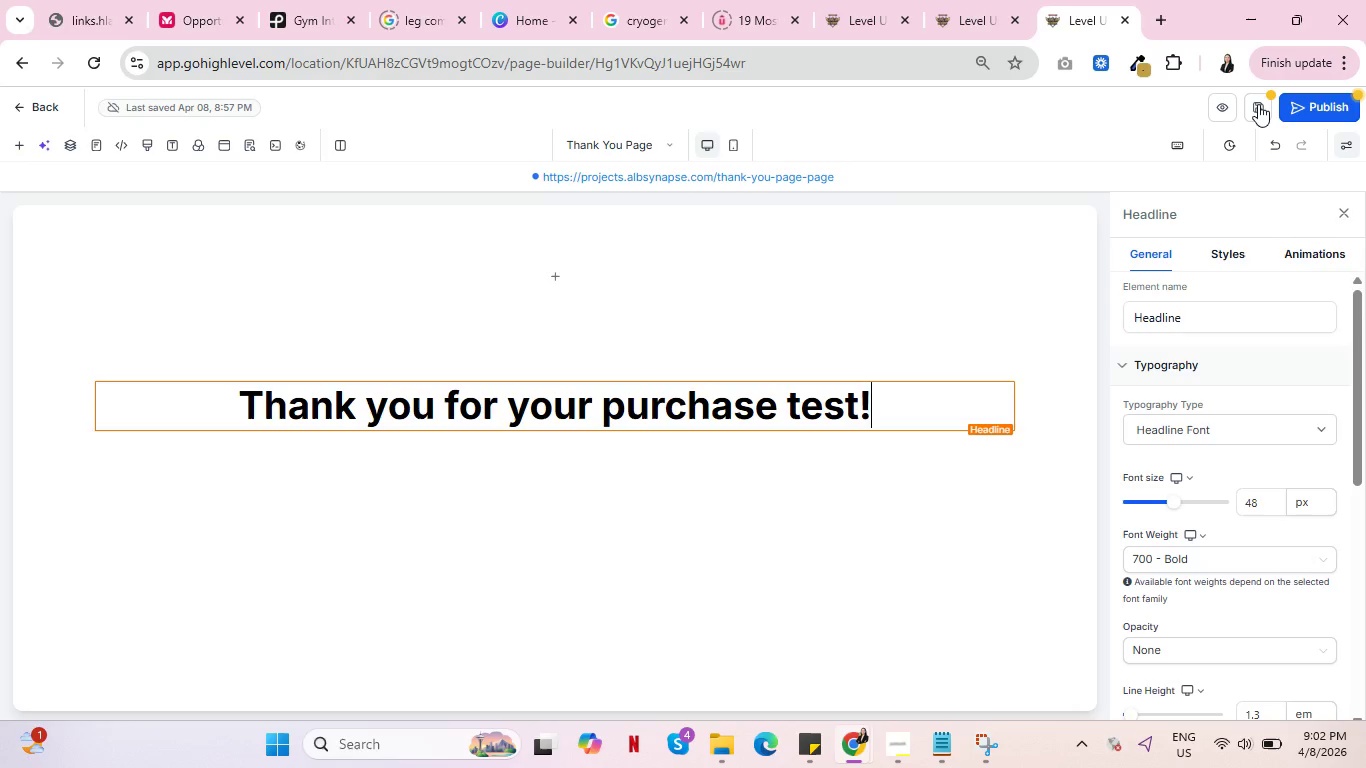 
left_click([1258, 104])
 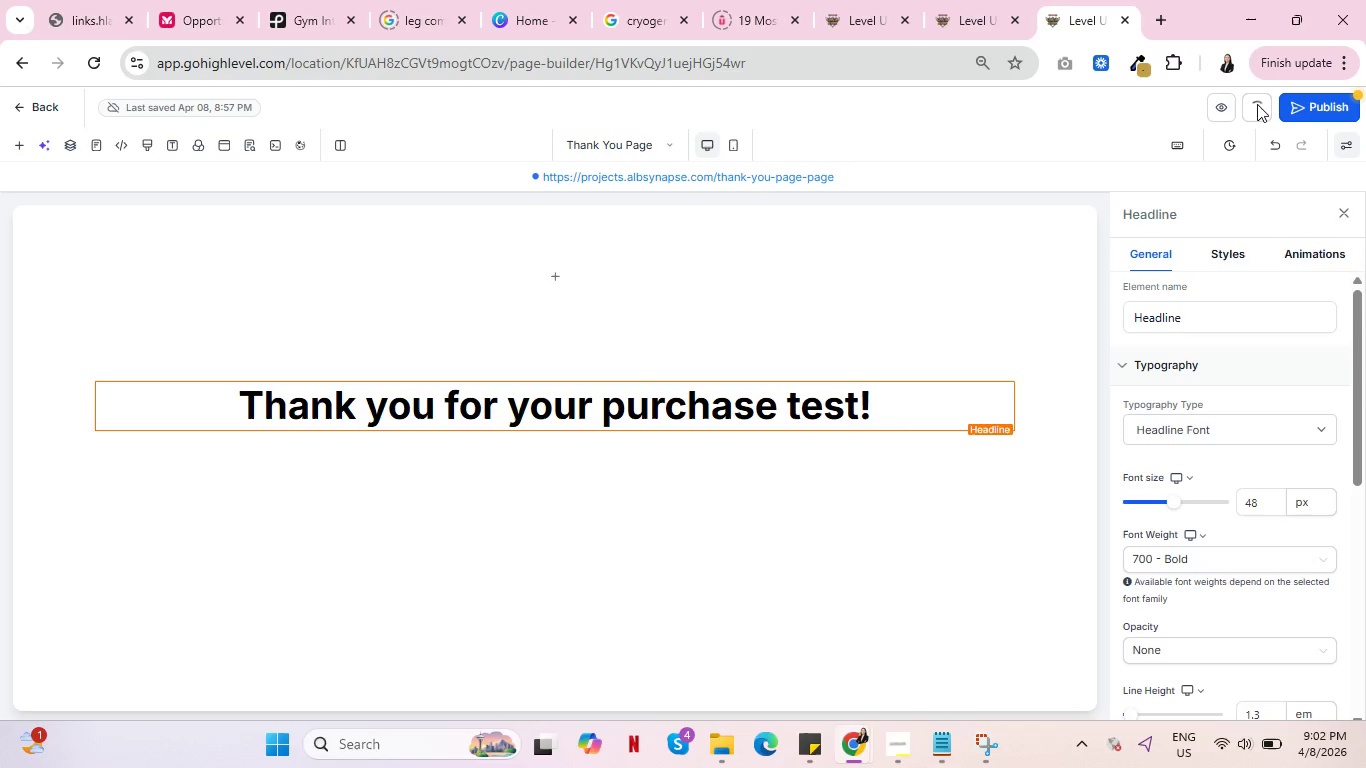 
left_click([1302, 107])
 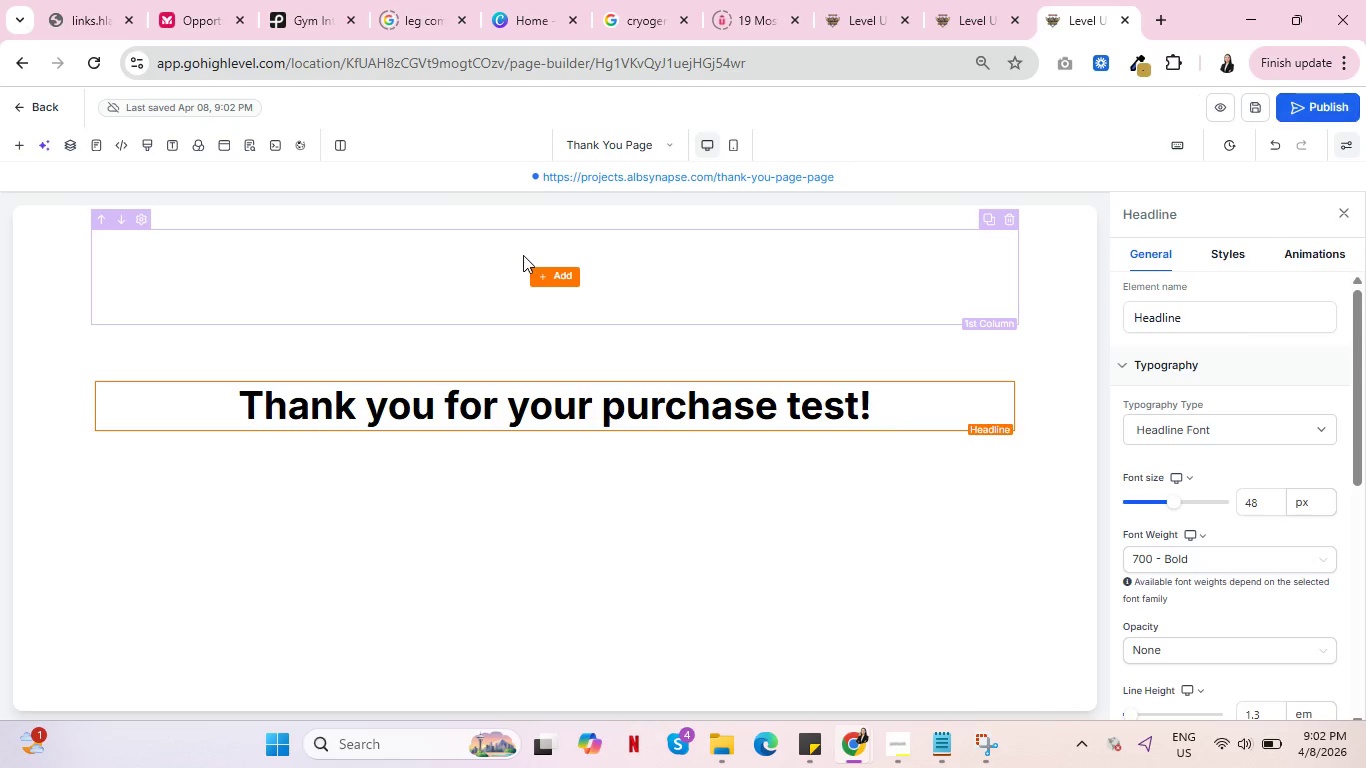 
wait(6.33)
 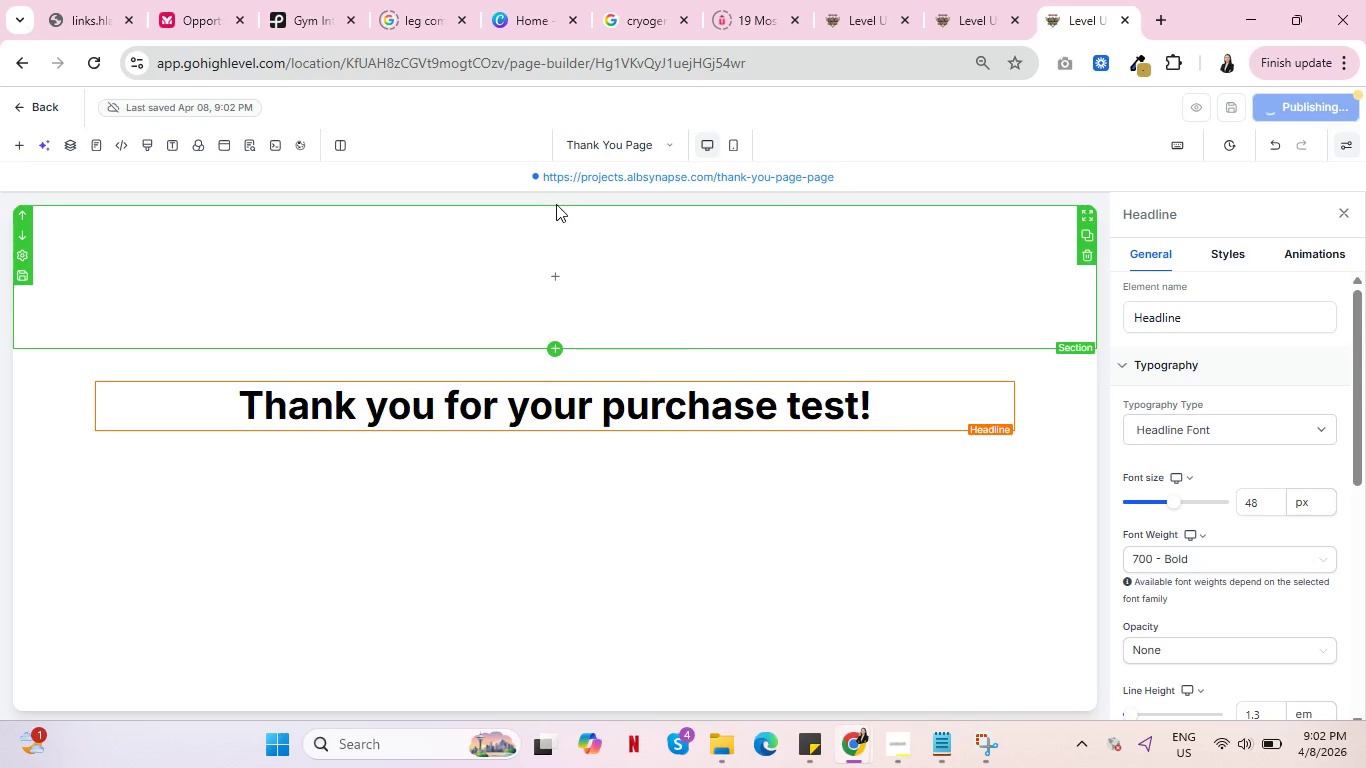 
left_click([45, 105])
 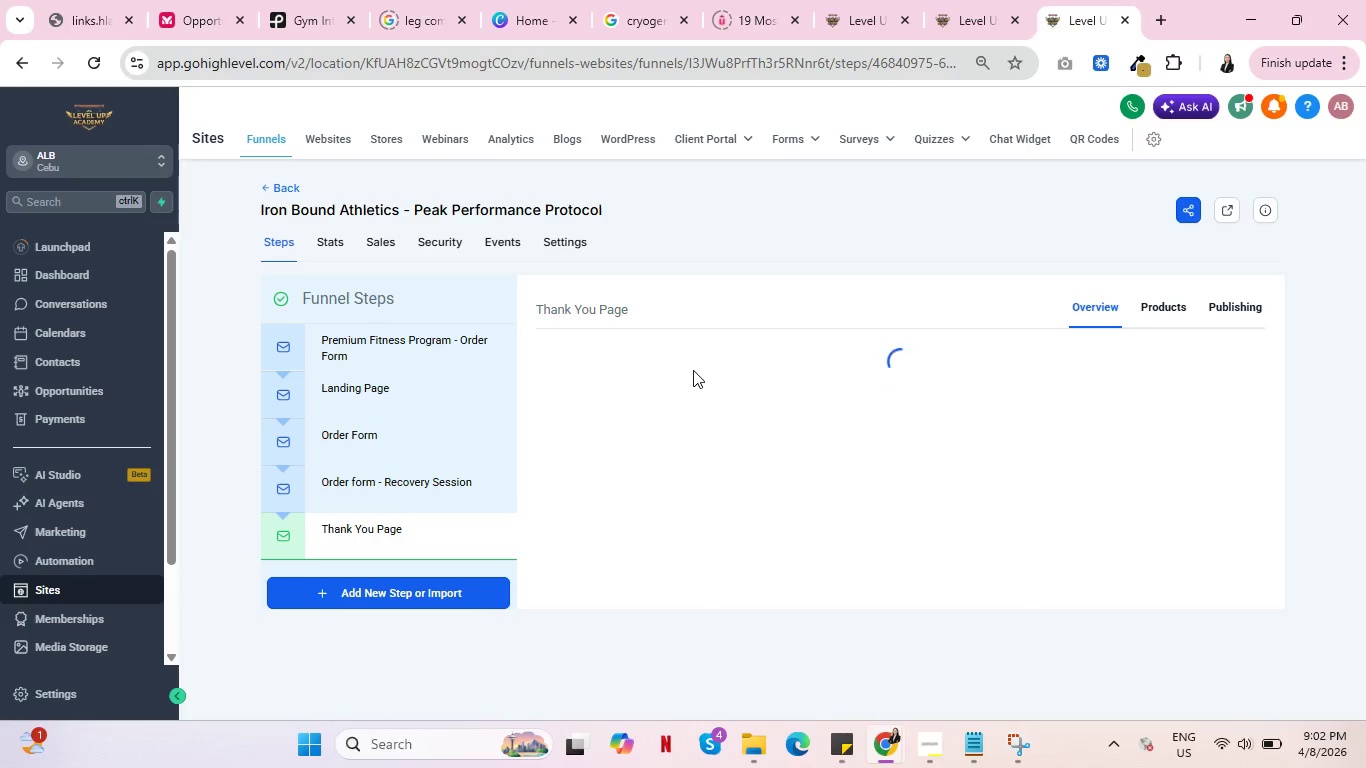 
wait(13.45)
 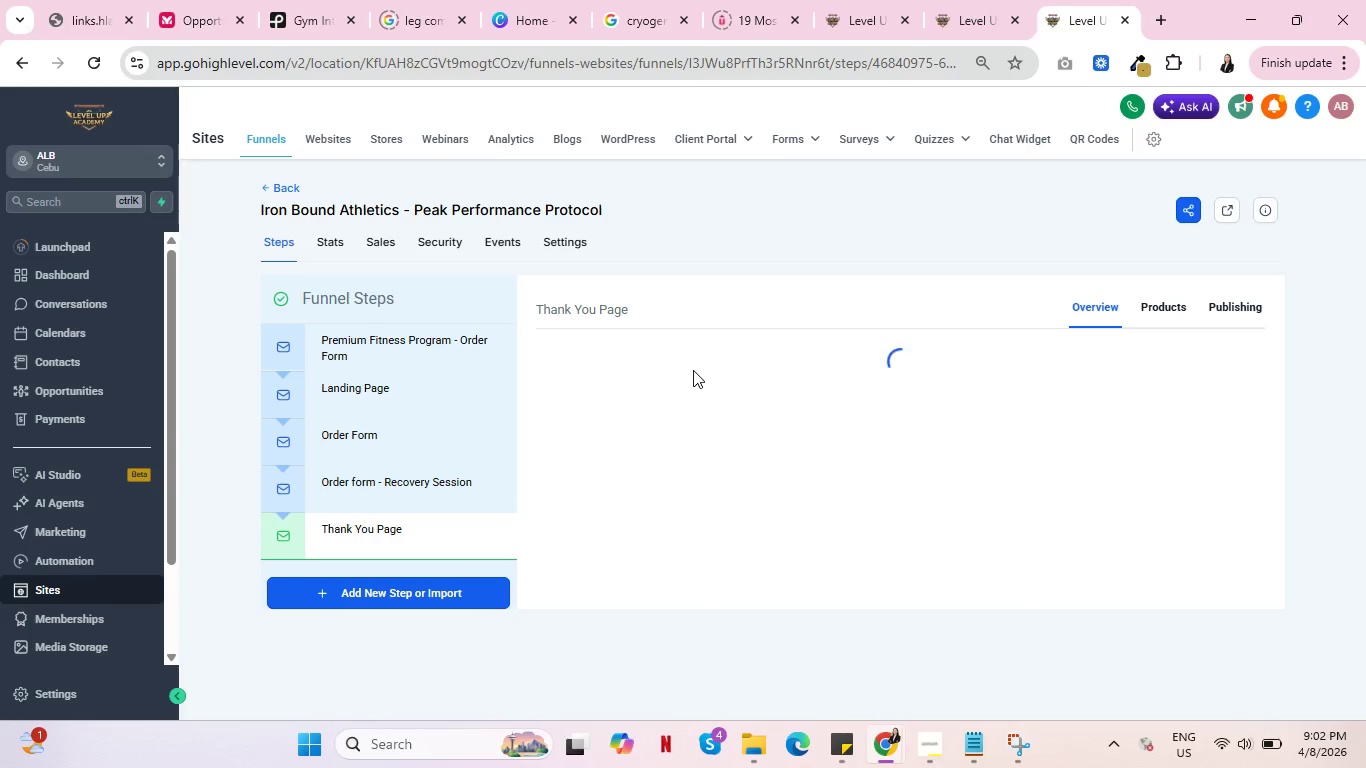 
left_click([548, 634])
 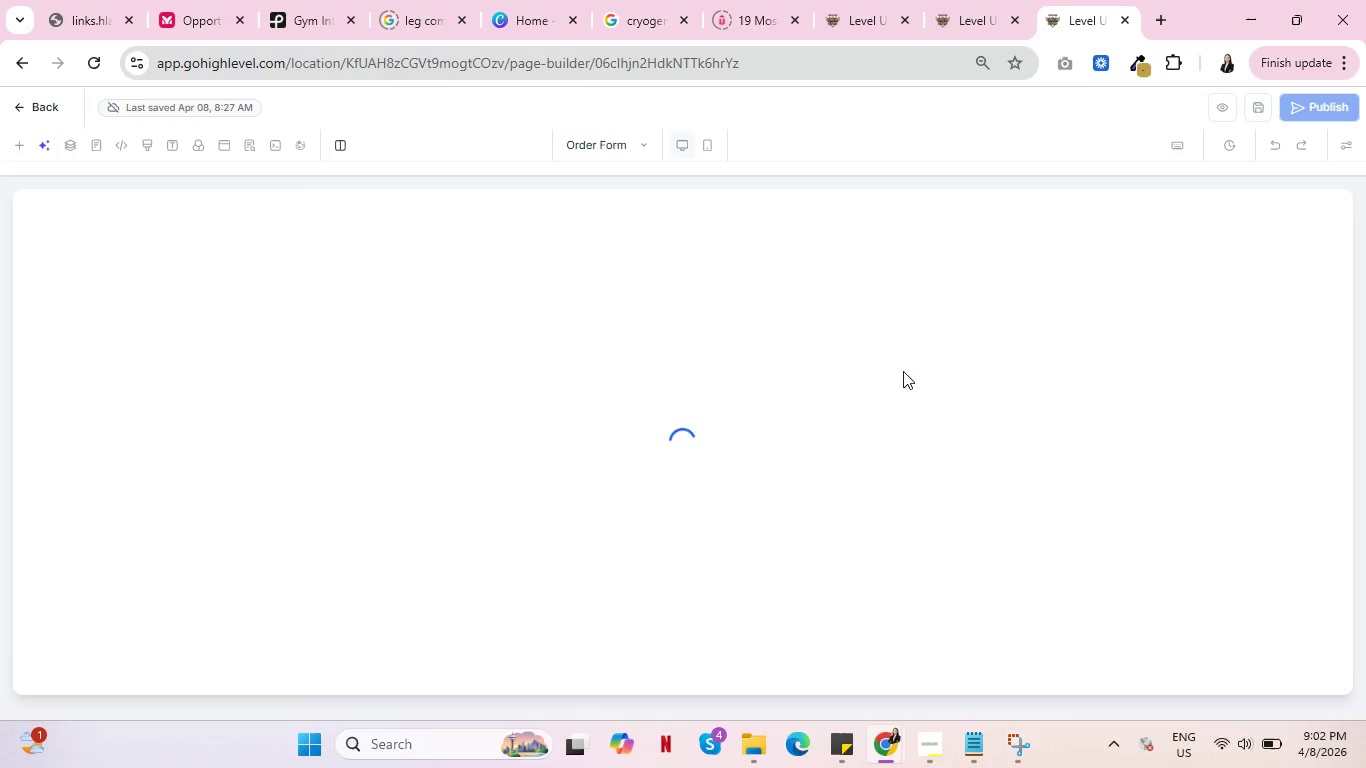 
wait(12.72)
 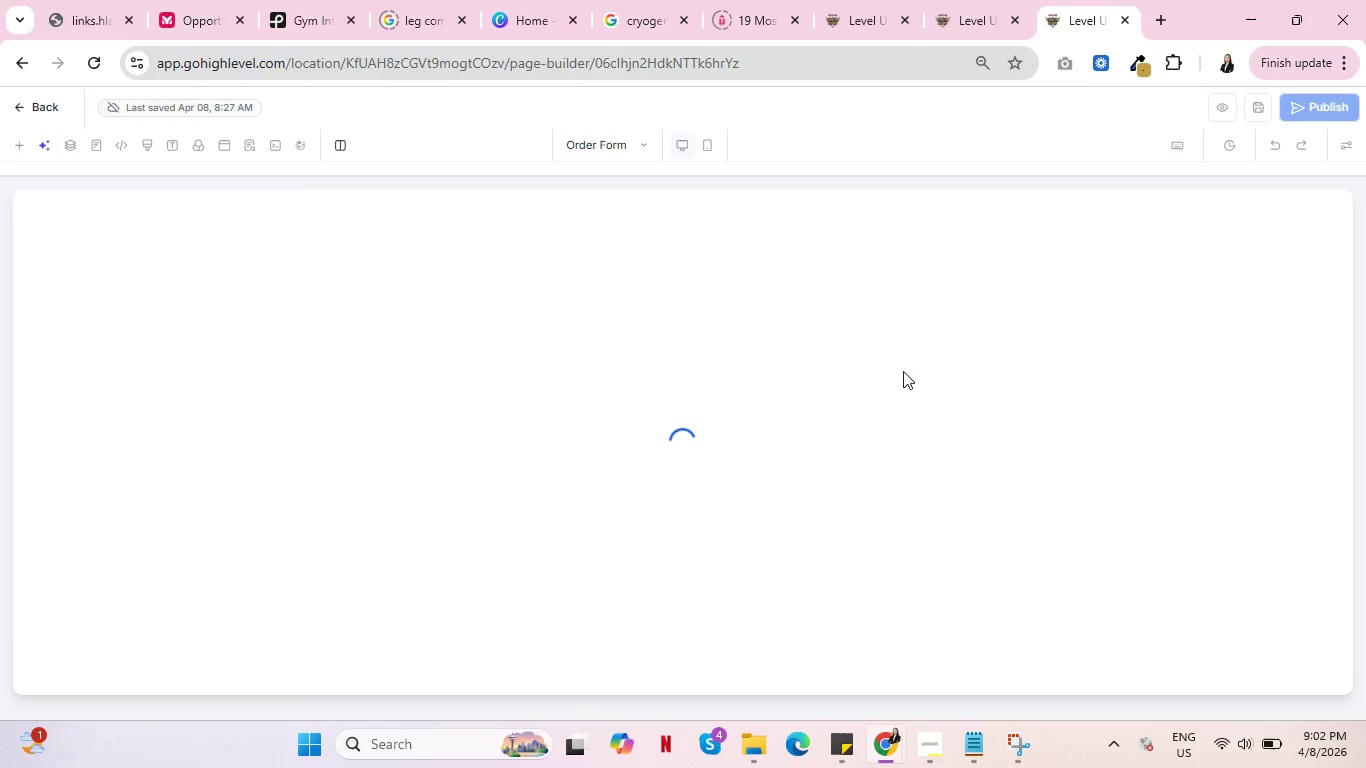 
left_click([266, 225])
 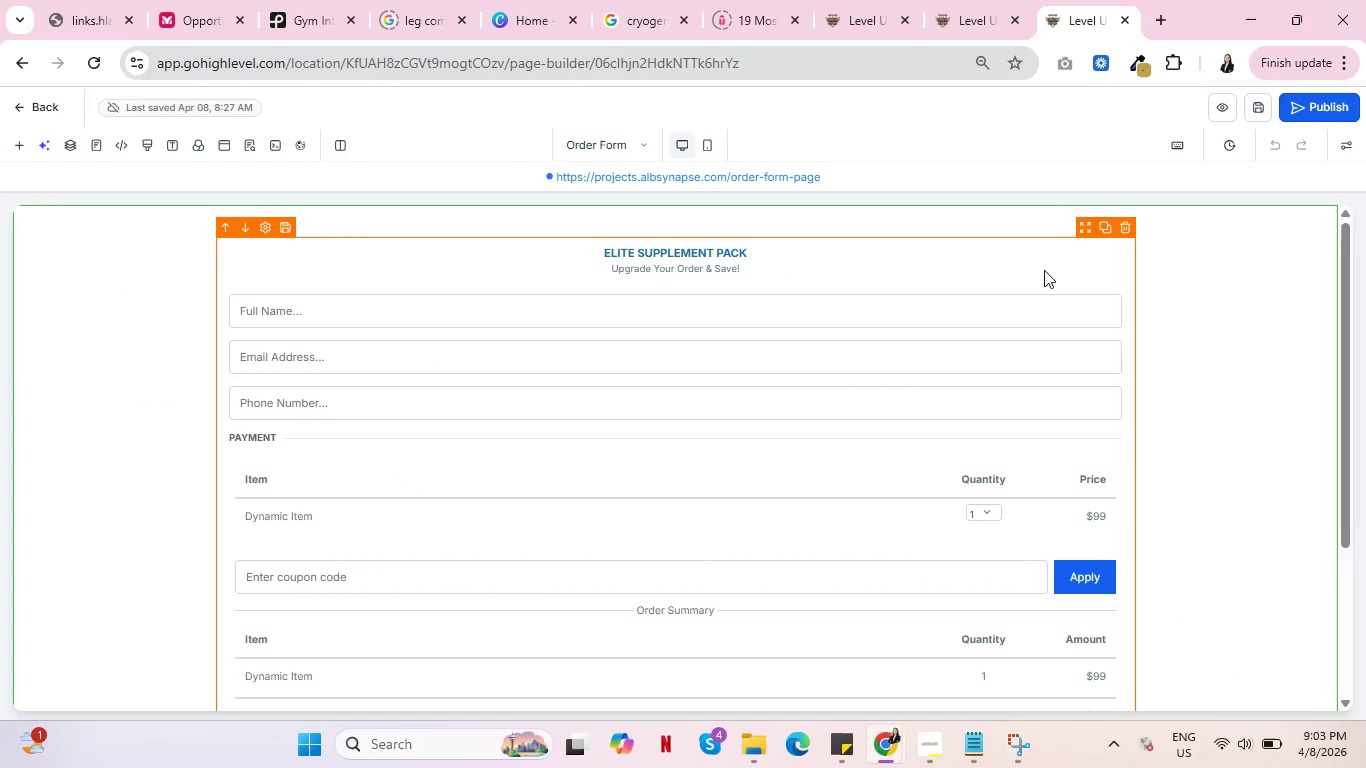 
left_click([1044, 270])
 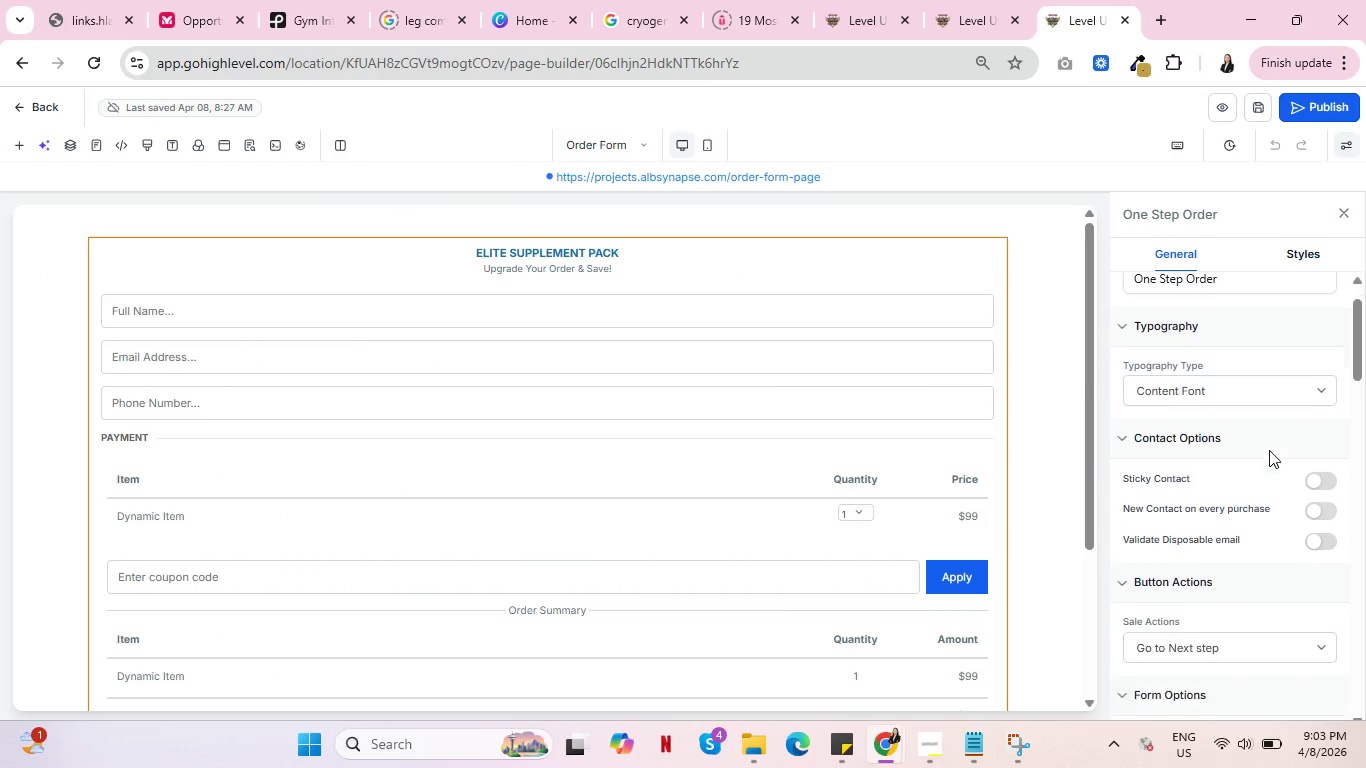 
scroll: coordinate [1272, 453], scroll_direction: down, amount: 4.0
 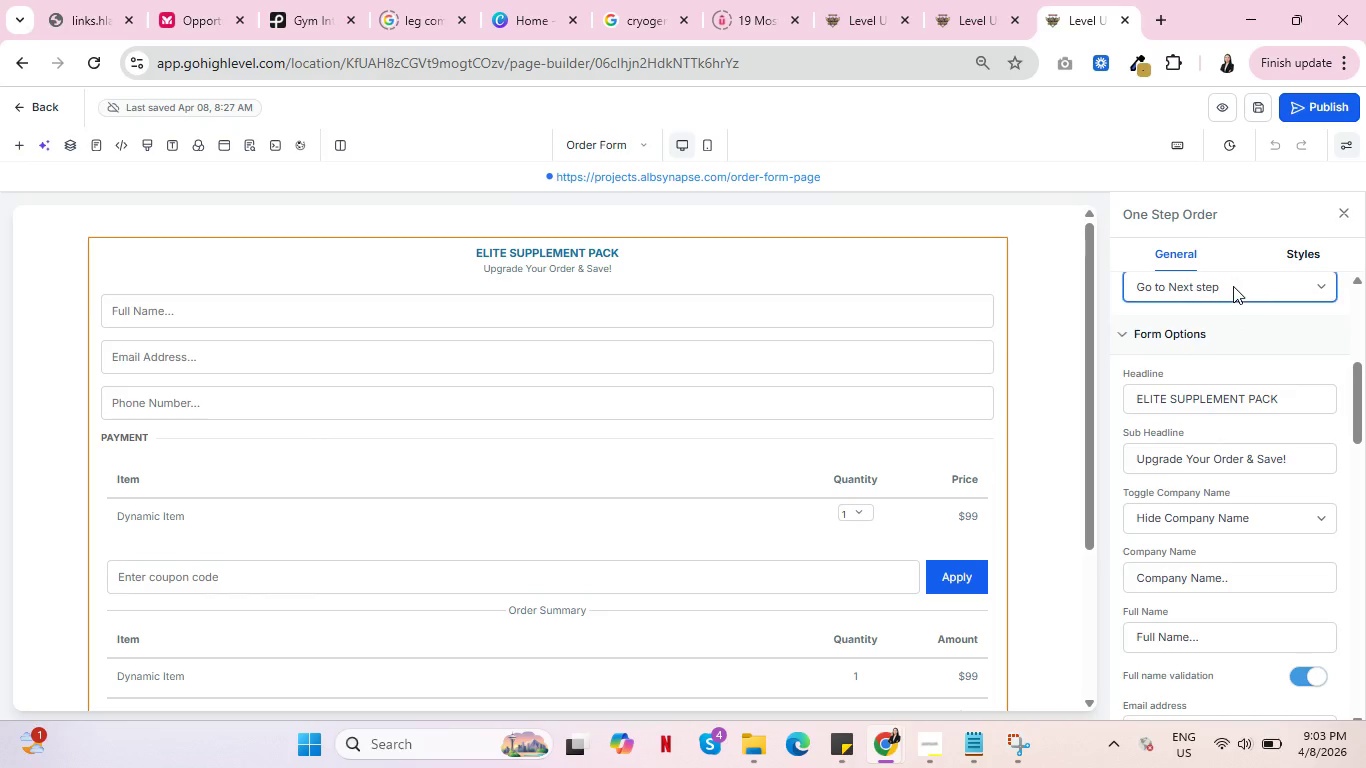 
left_click([1233, 286])
 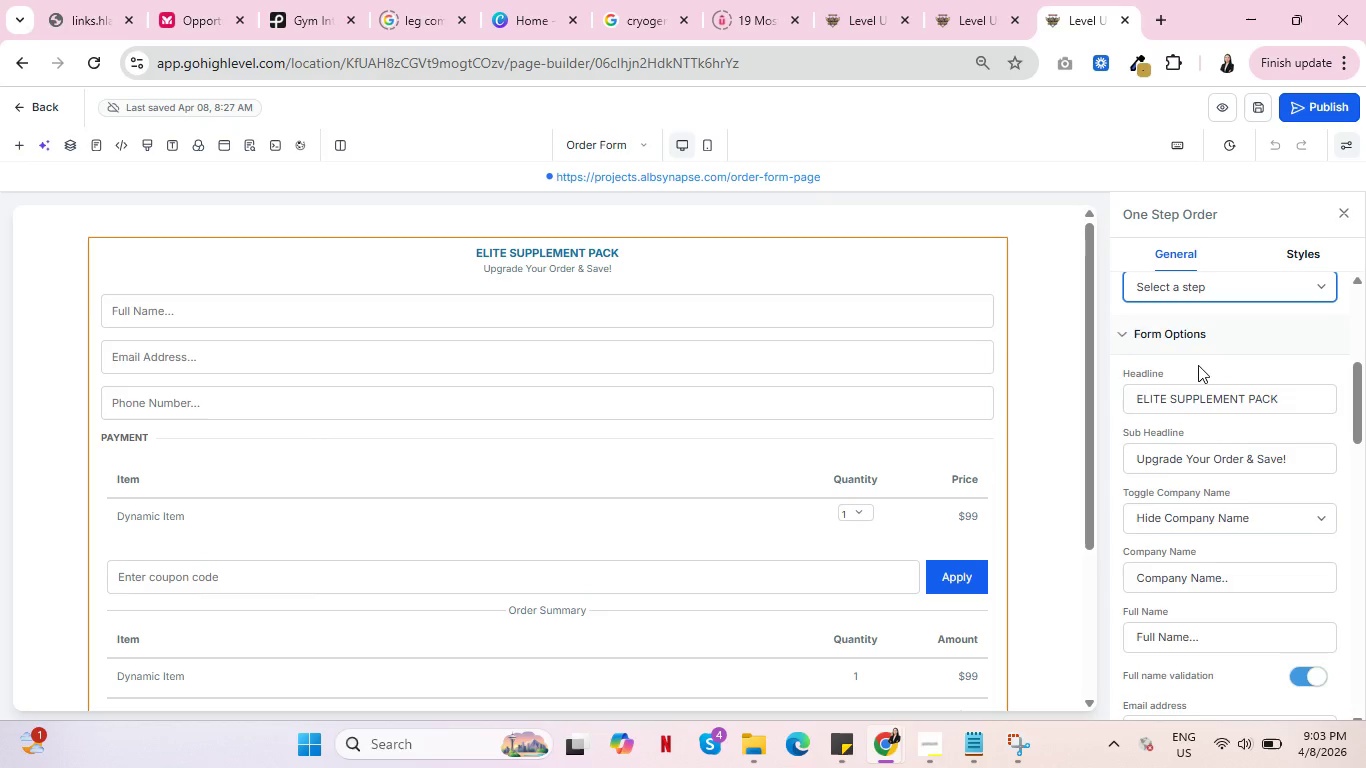 
left_click([1198, 365])
 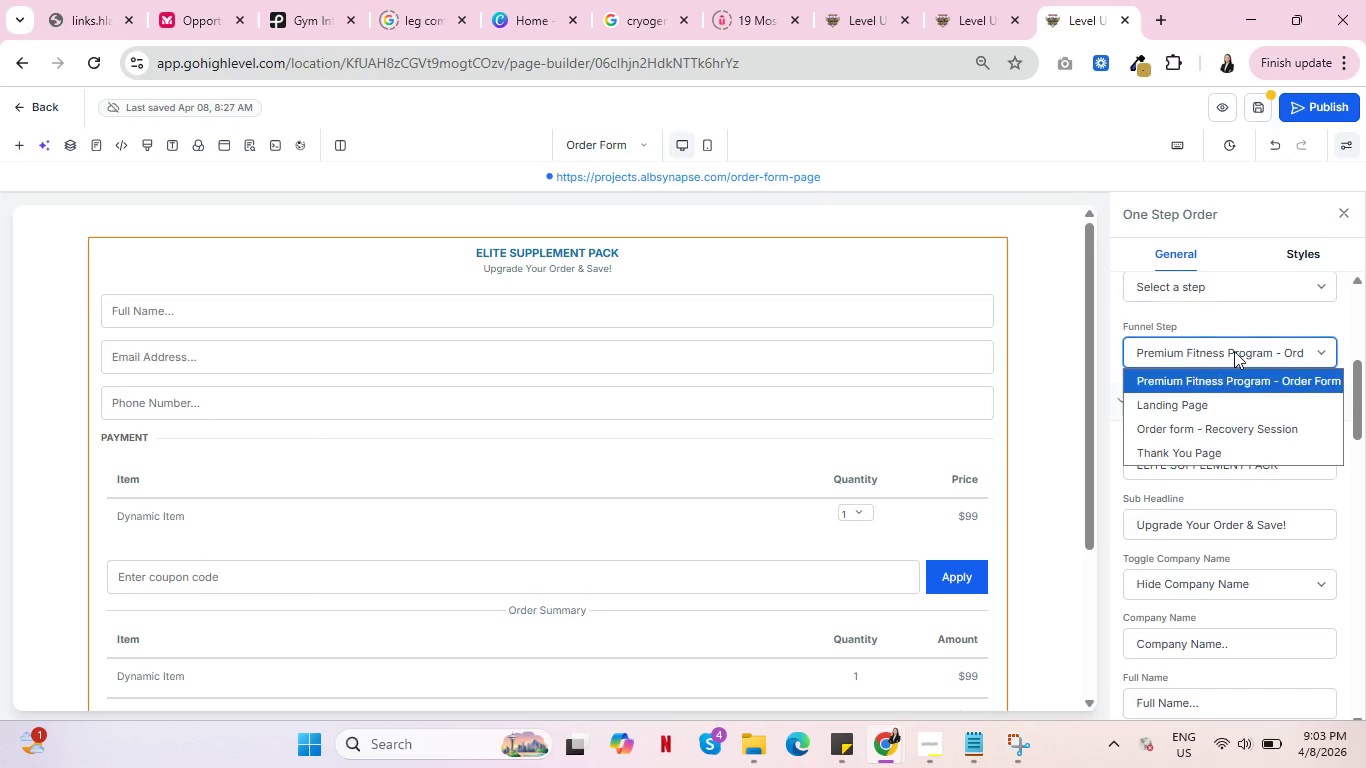 
left_click([1234, 351])
 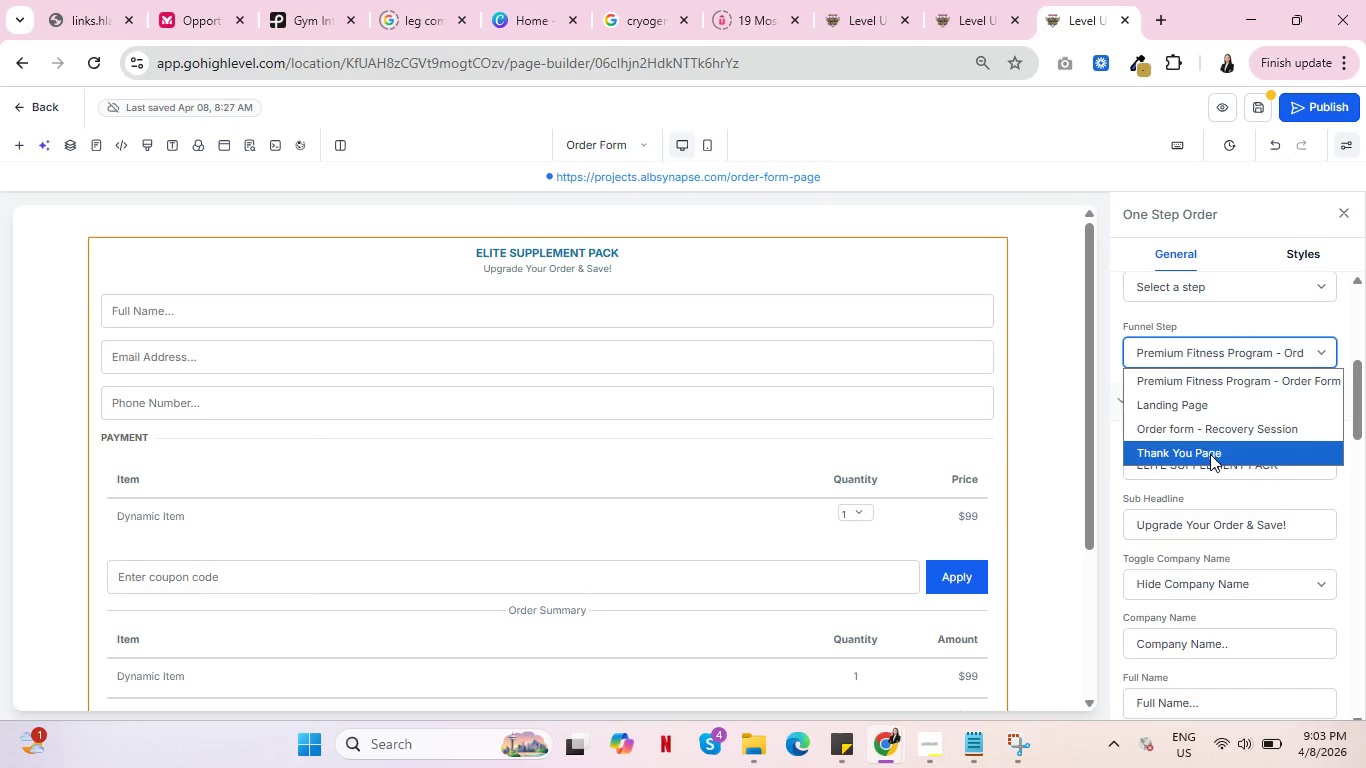 
left_click([1210, 454])
 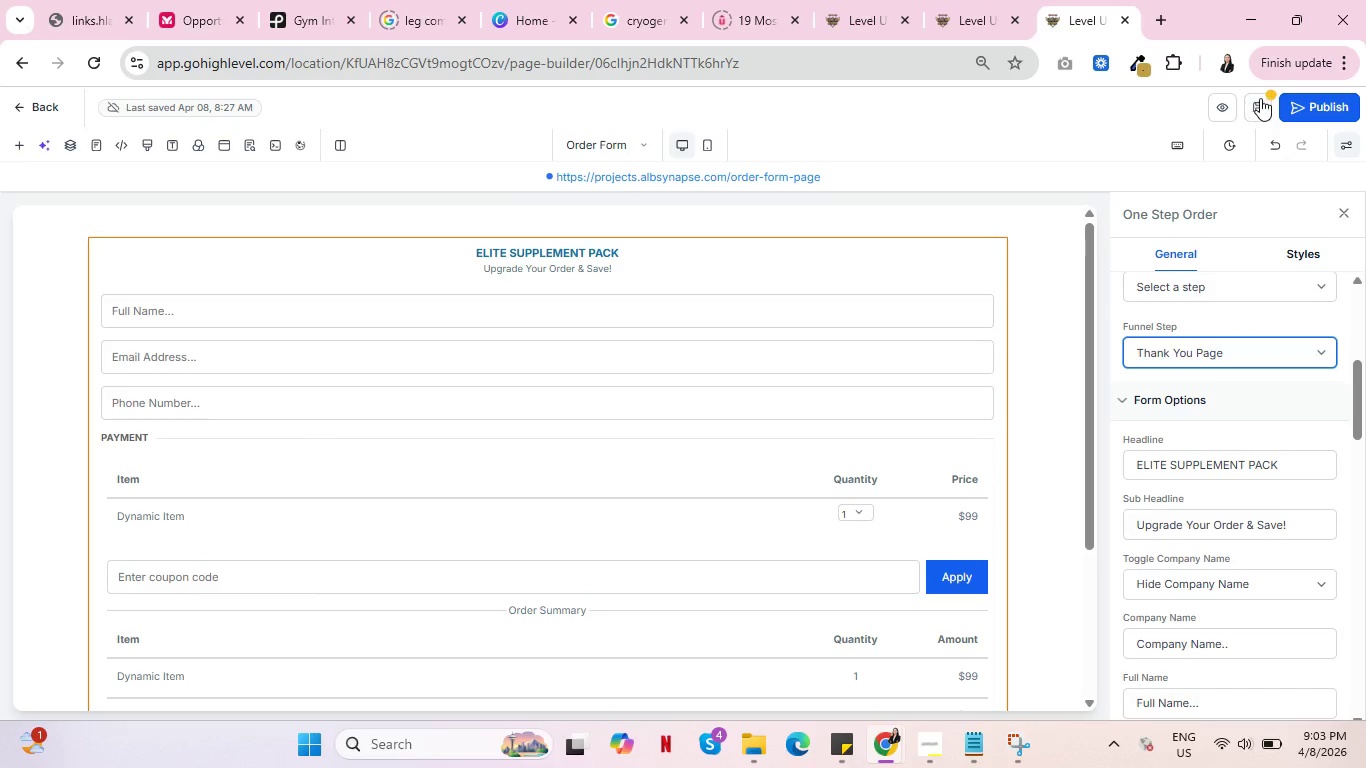 
left_click([1260, 98])
 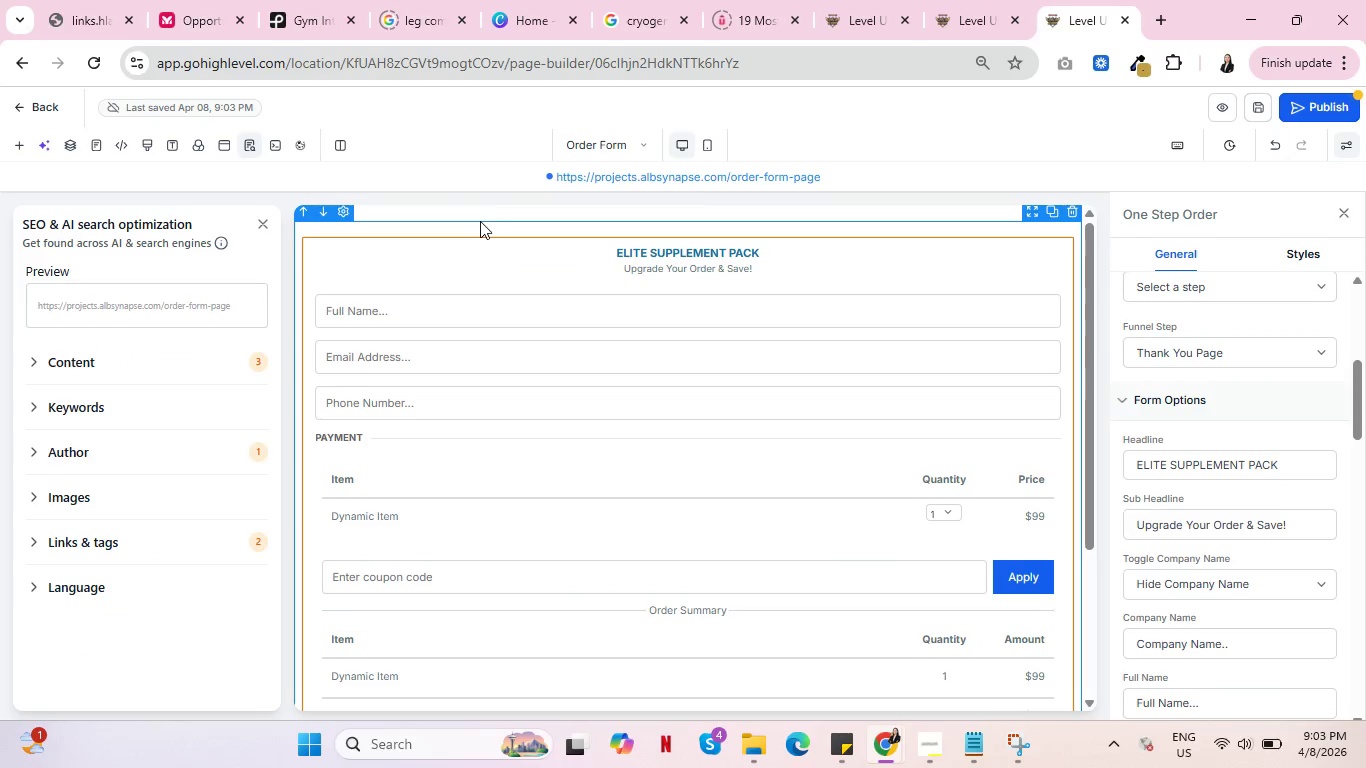 
wait(6.97)
 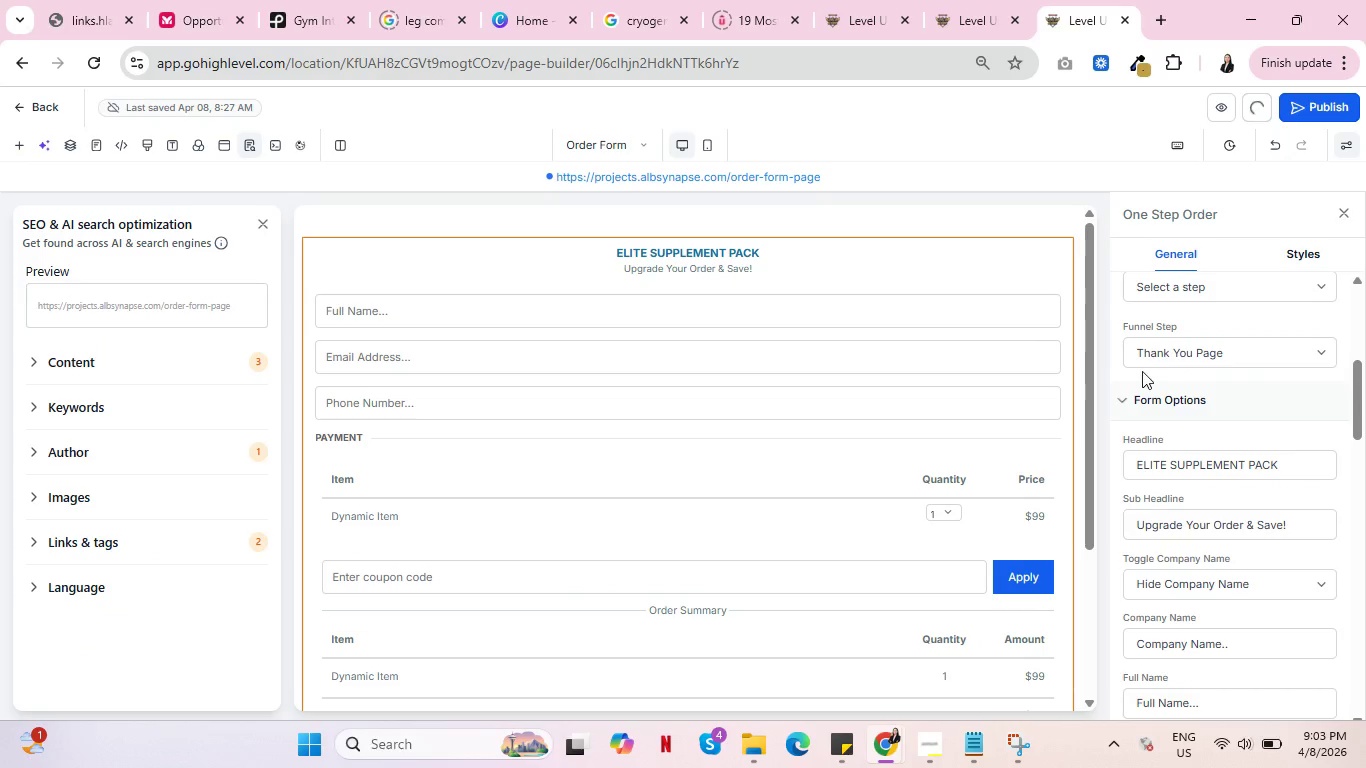 
scroll: coordinate [1288, 451], scroll_direction: down, amount: 27.0
 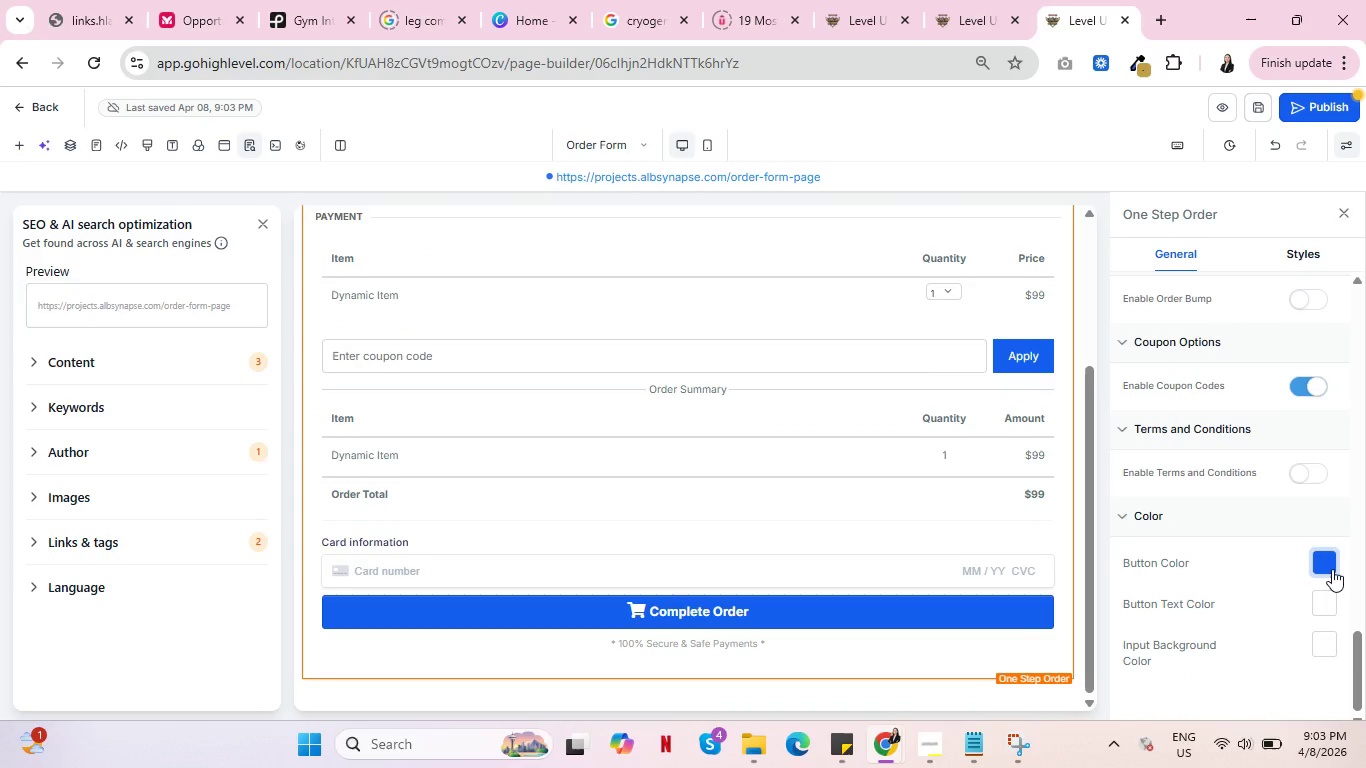 
left_click([1332, 569])
 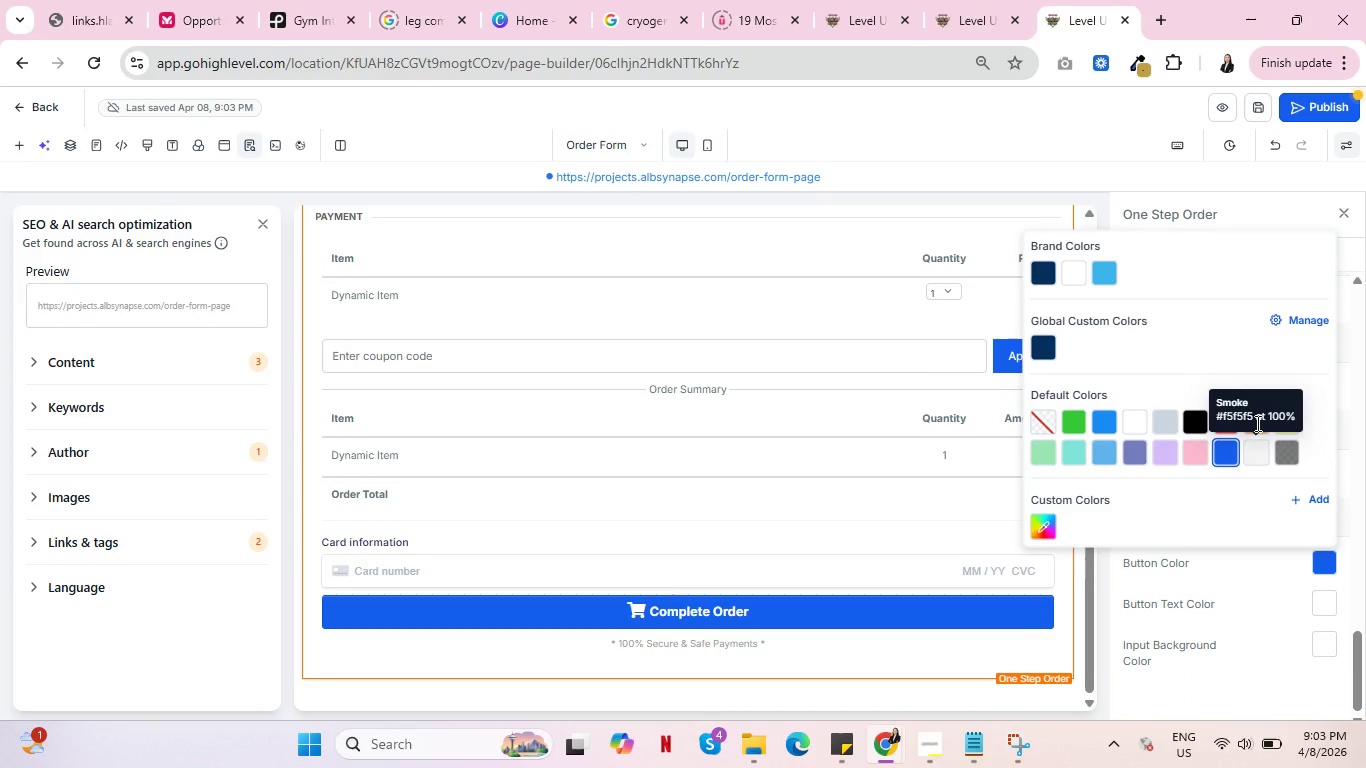 
left_click([1256, 423])
 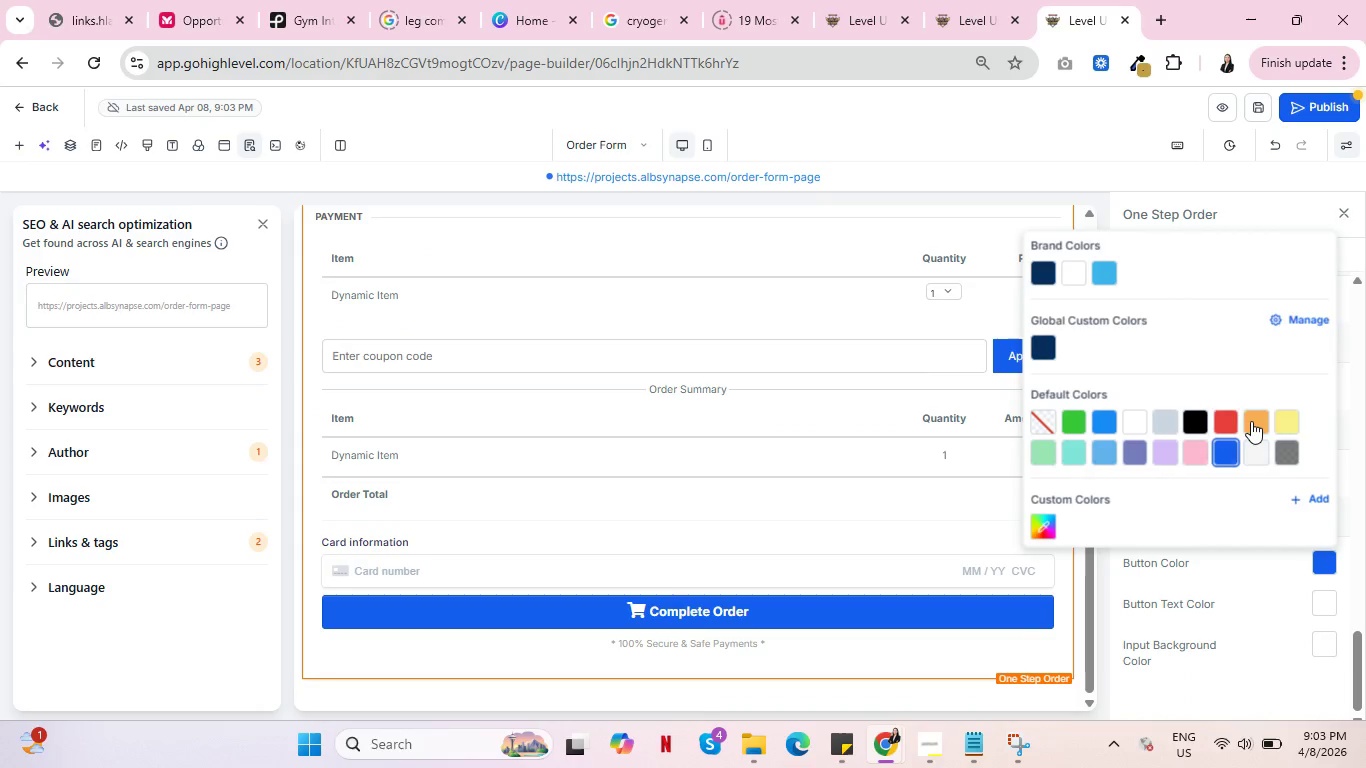 
left_click([1251, 421])
 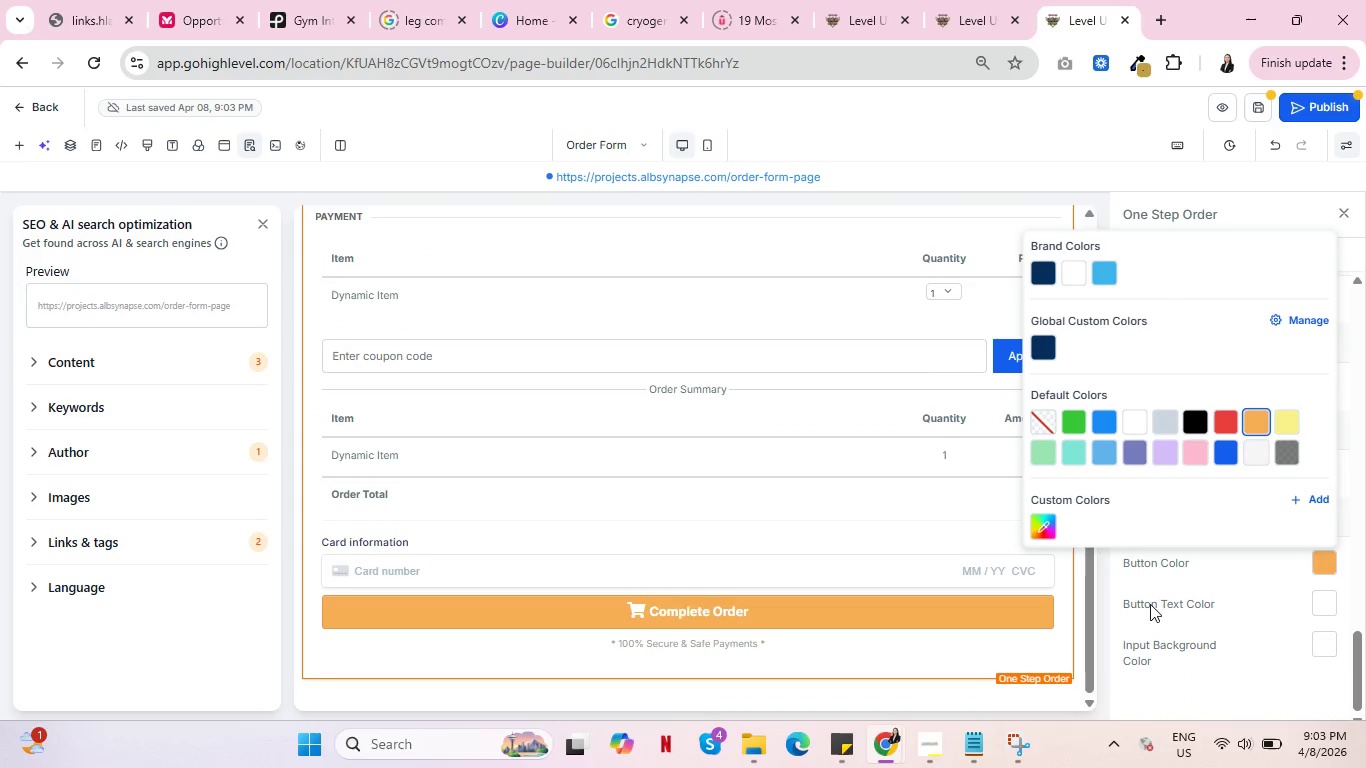 
left_click([1153, 604])
 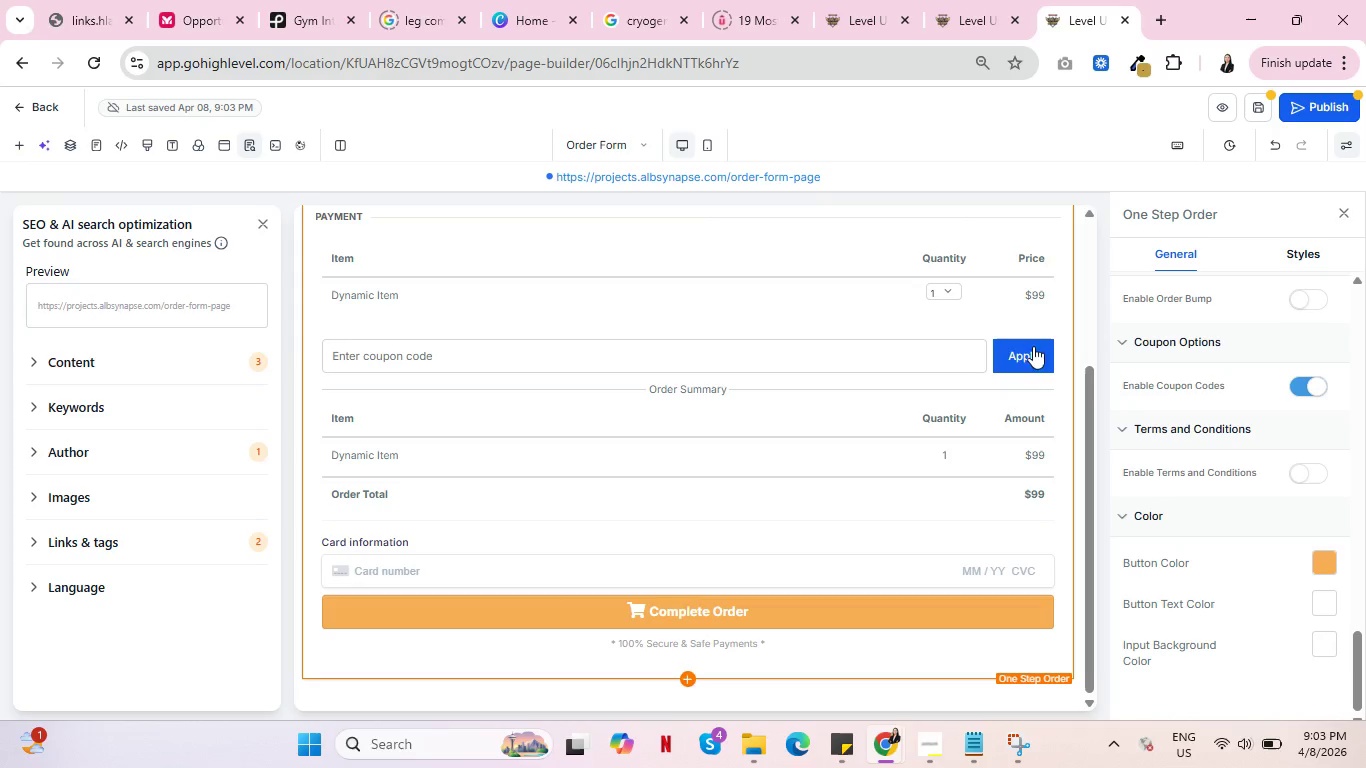 
scroll: coordinate [1339, 541], scroll_direction: down, amount: 4.0
 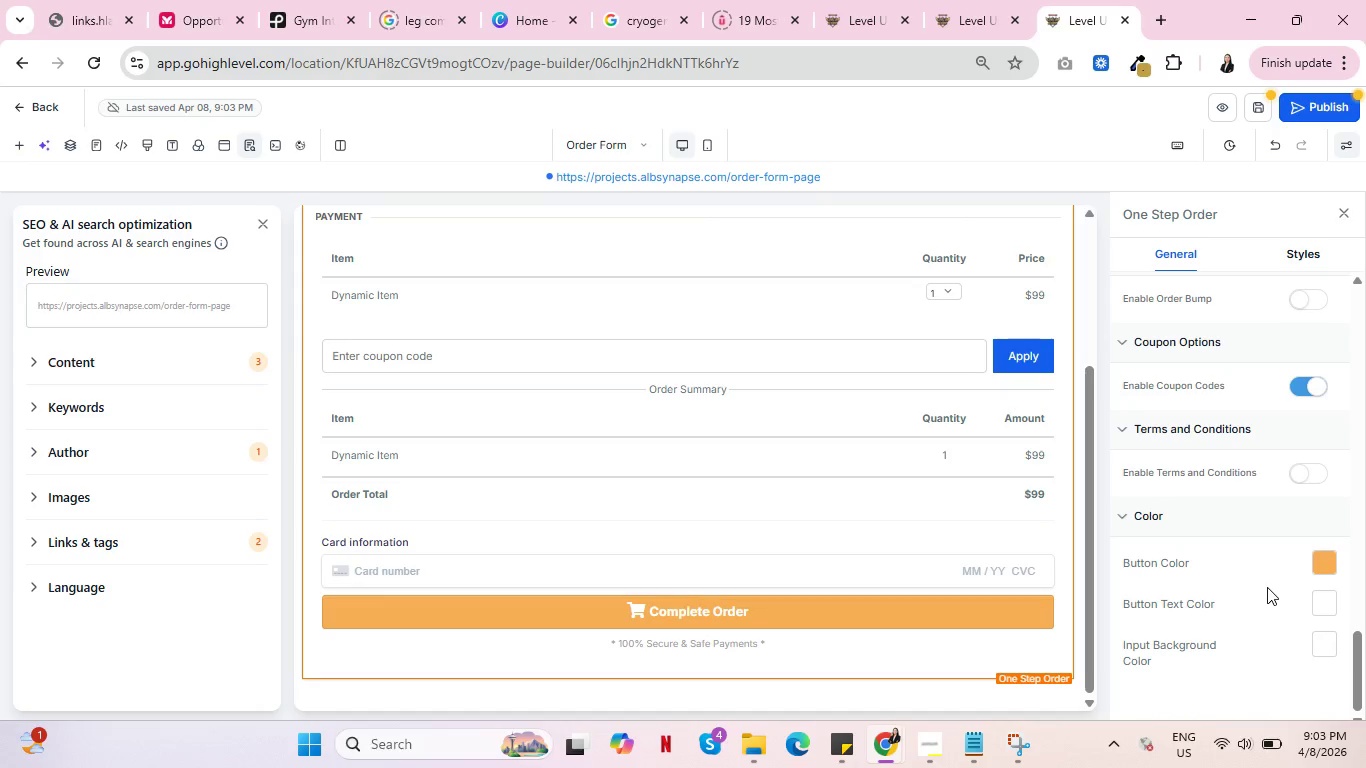 
scroll: coordinate [1267, 587], scroll_direction: up, amount: 4.0
 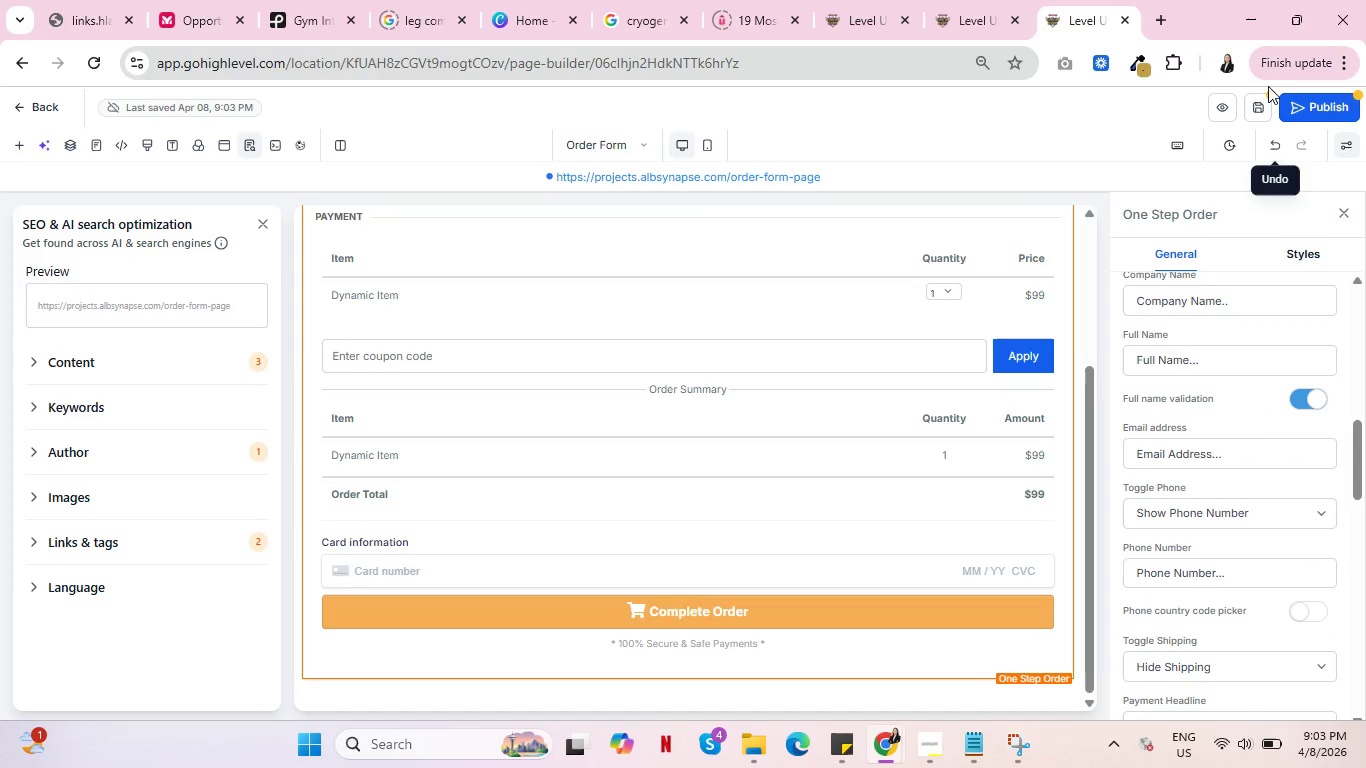 
left_click([1263, 107])
 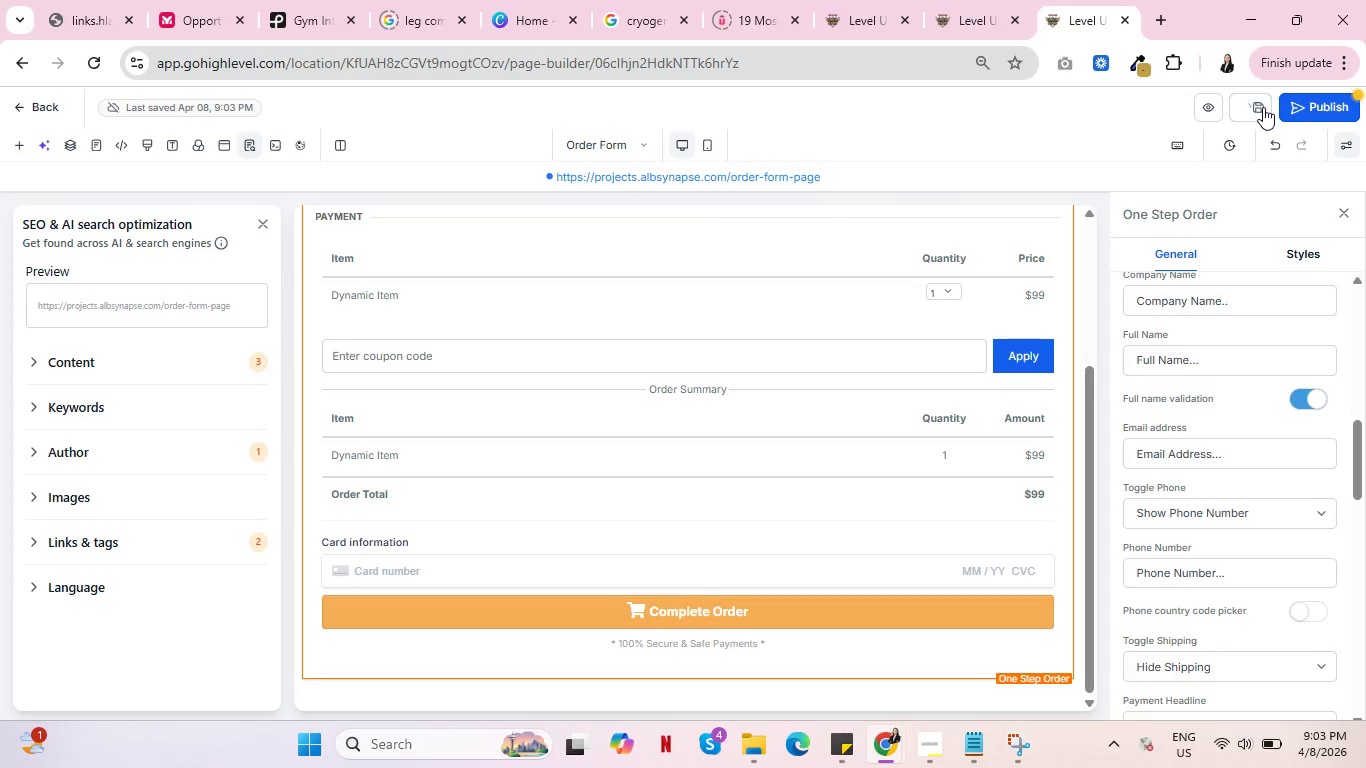 
scroll: coordinate [899, 330], scroll_direction: up, amount: 7.0
 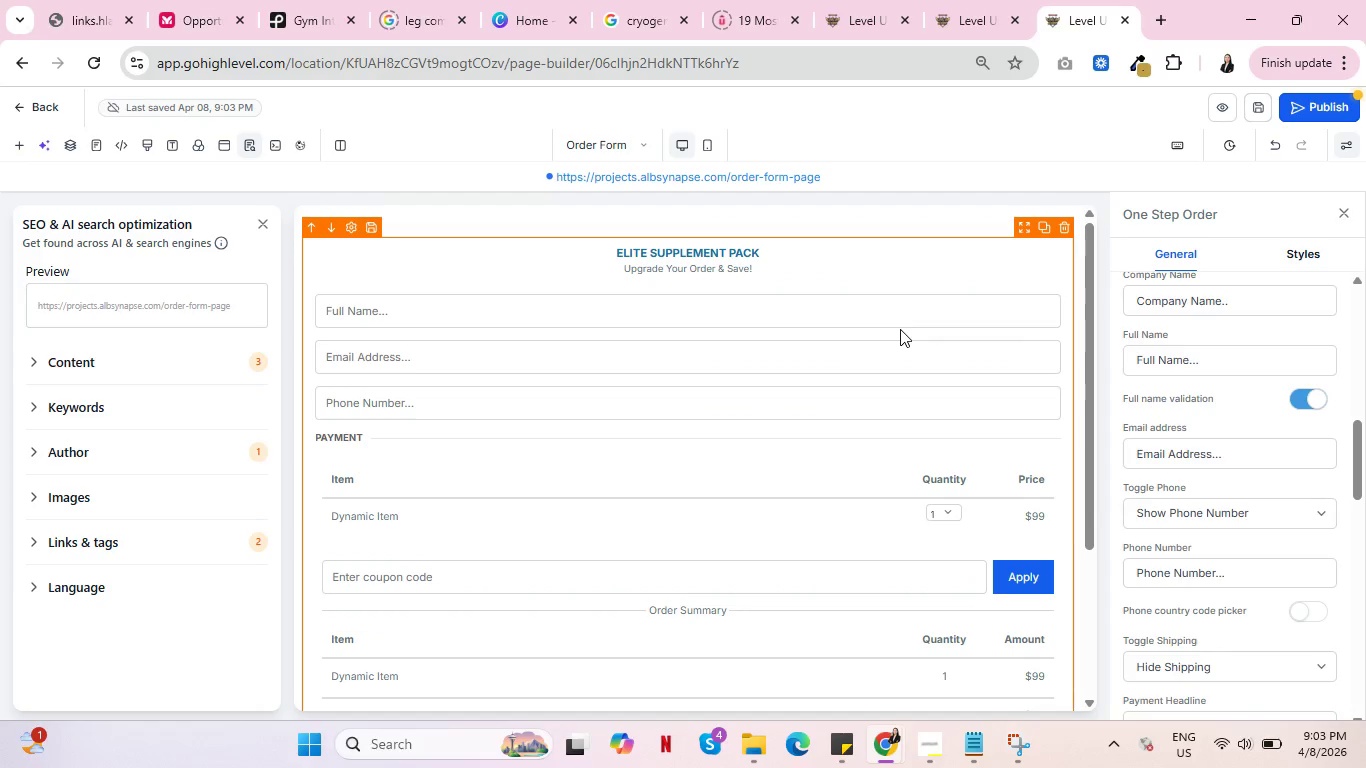 
wait(6.36)
 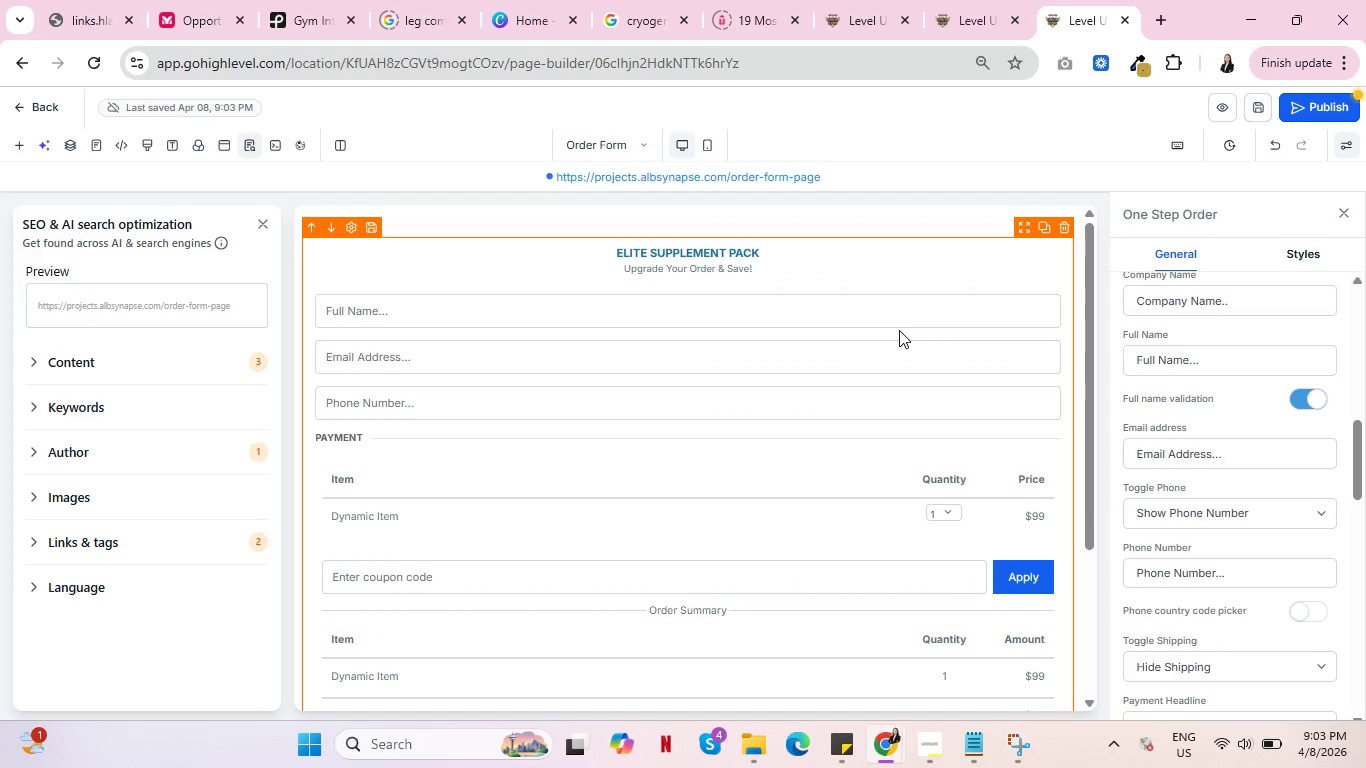 
scroll: coordinate [1288, 490], scroll_direction: up, amount: 4.0
 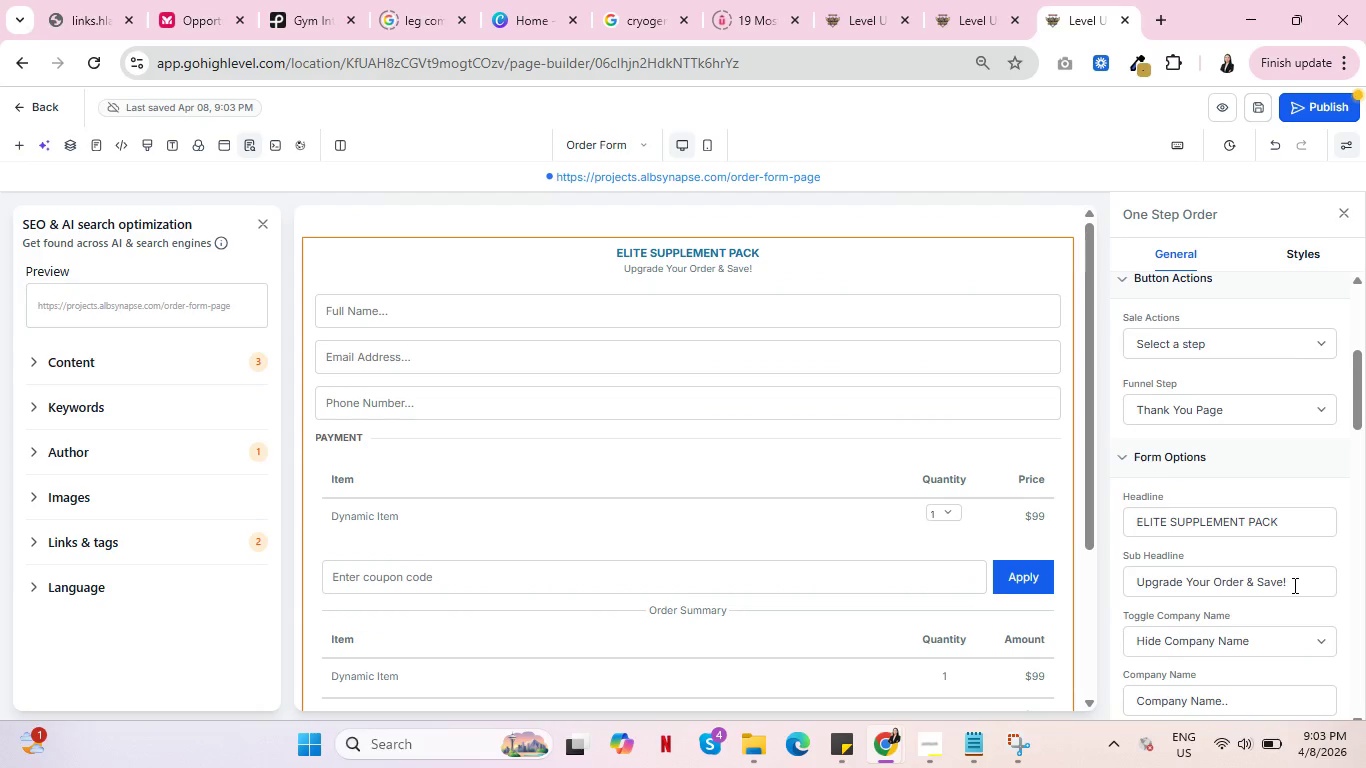 
left_click_drag(start_coordinate=[1293, 585], to_coordinate=[1212, 581])
 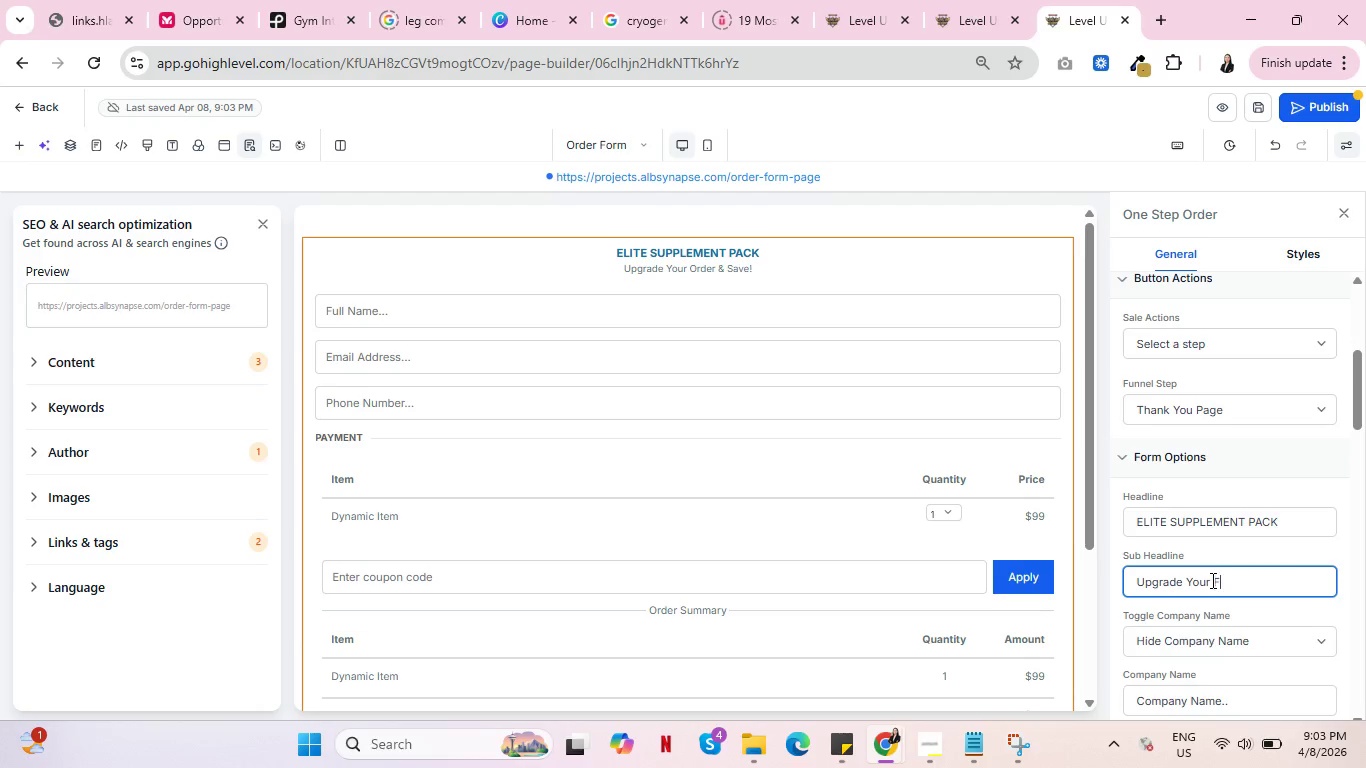 
type(Fitness Jounrey)
key(Backspace)
key(Backspace)
key(Backspace)
key(Backspace)
type(rney)
 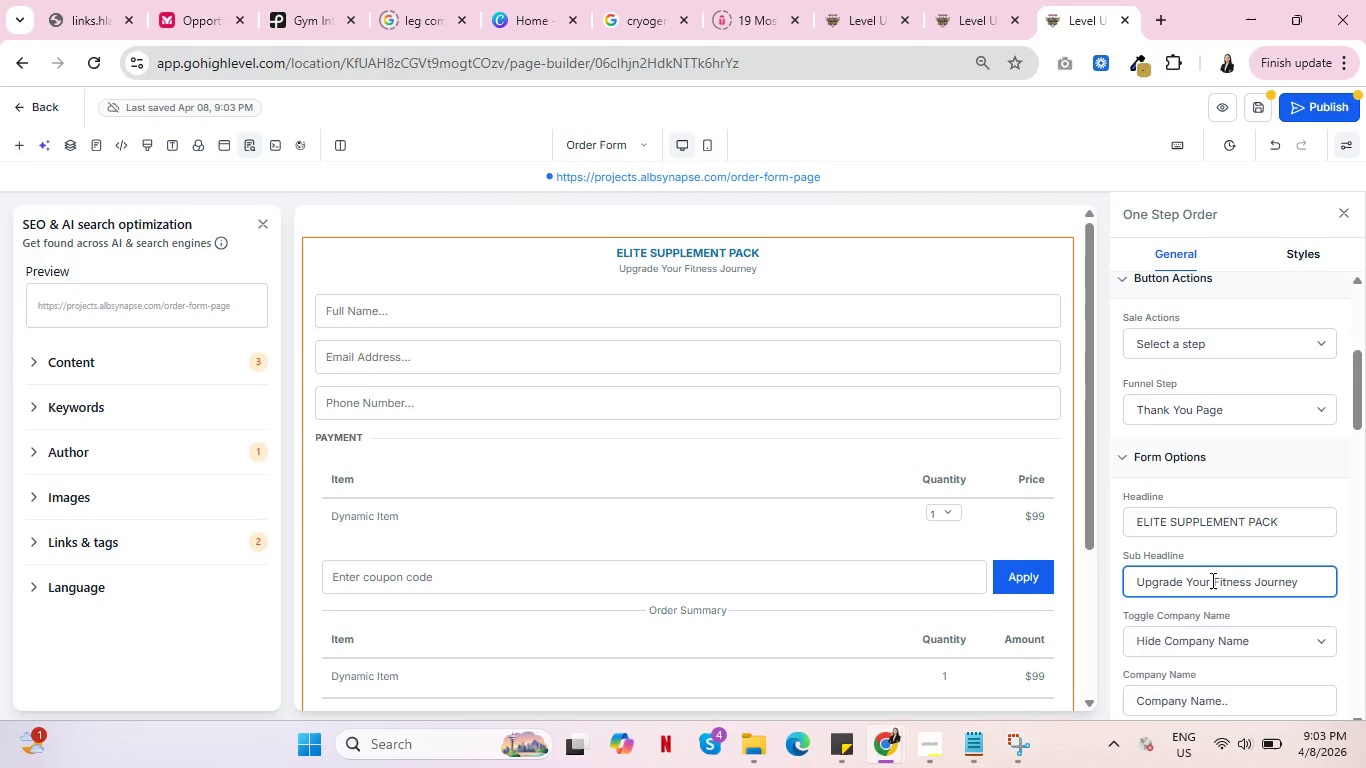 
left_click([1262, 103])
 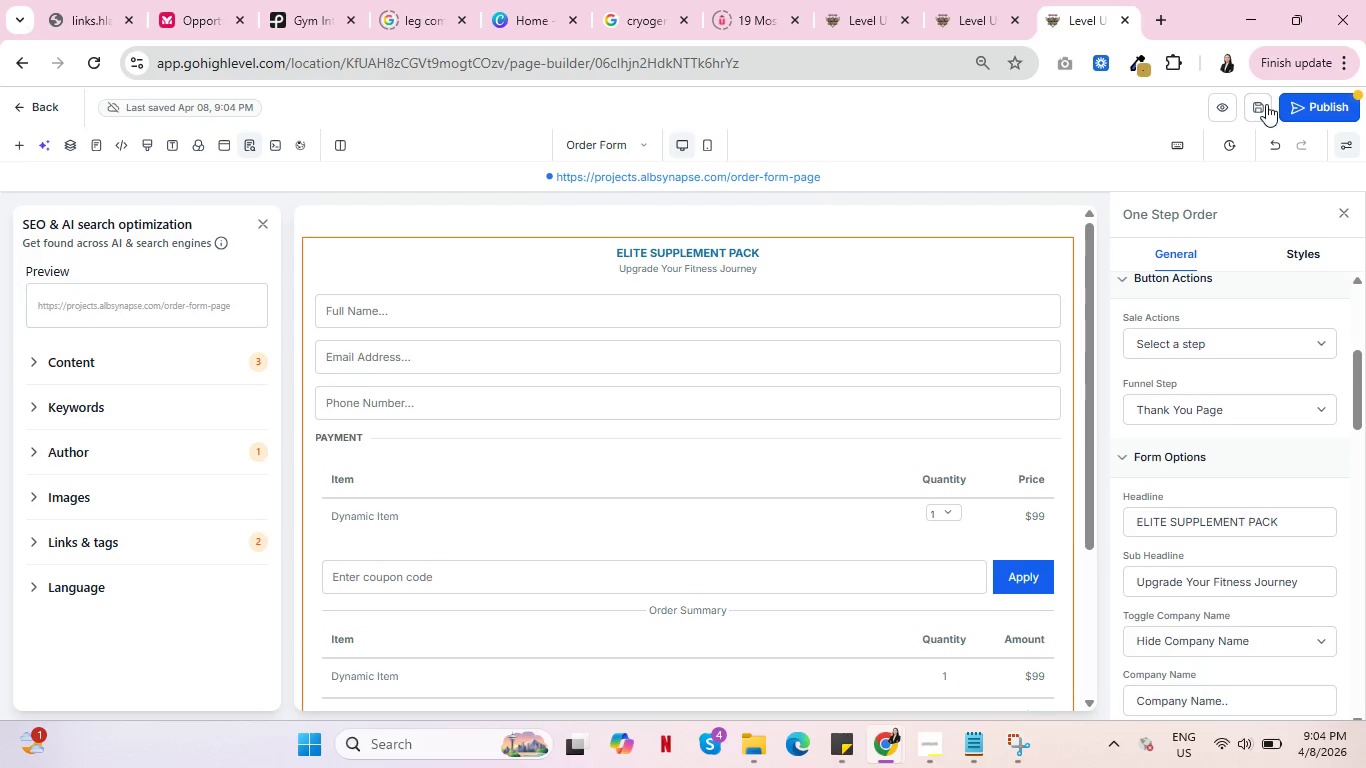 
left_click([1322, 103])
 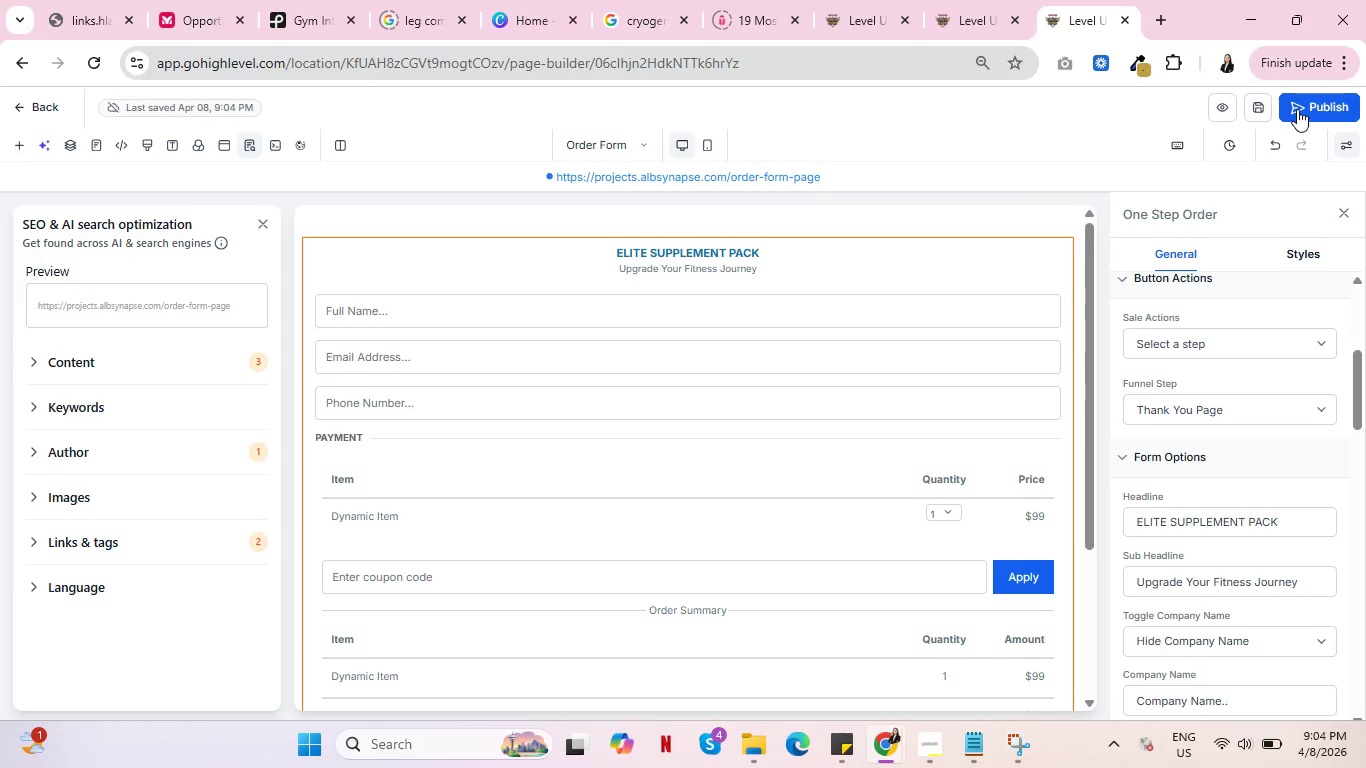 
wait(12.33)
 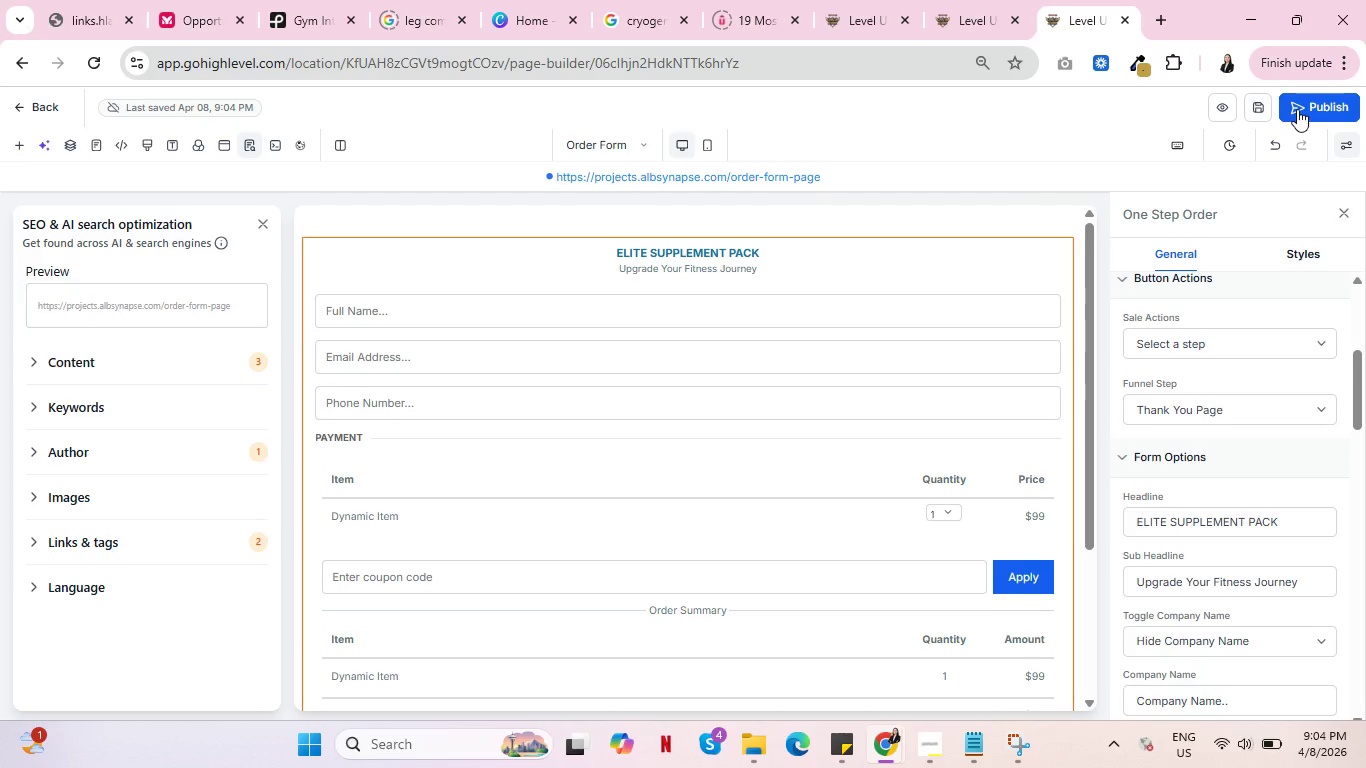 
left_click([40, 106])
 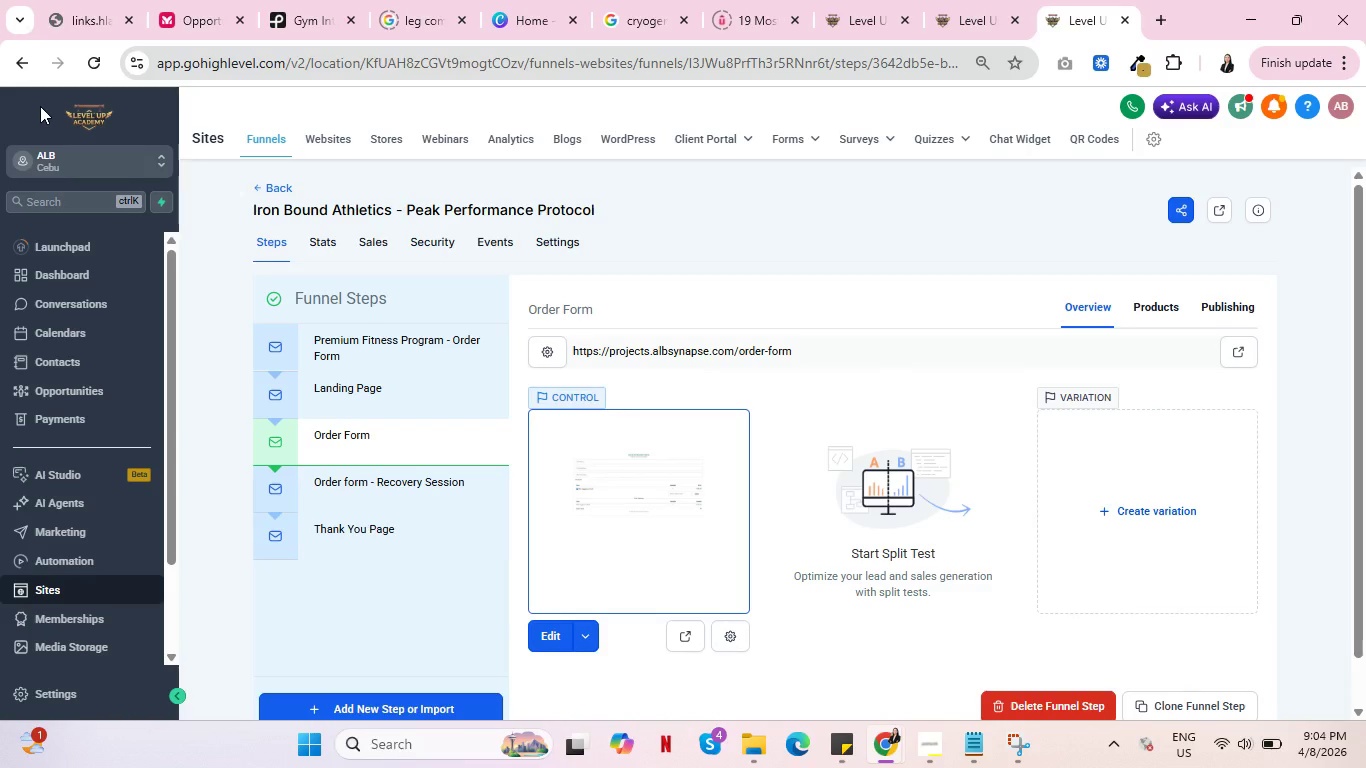 
wait(47.58)
 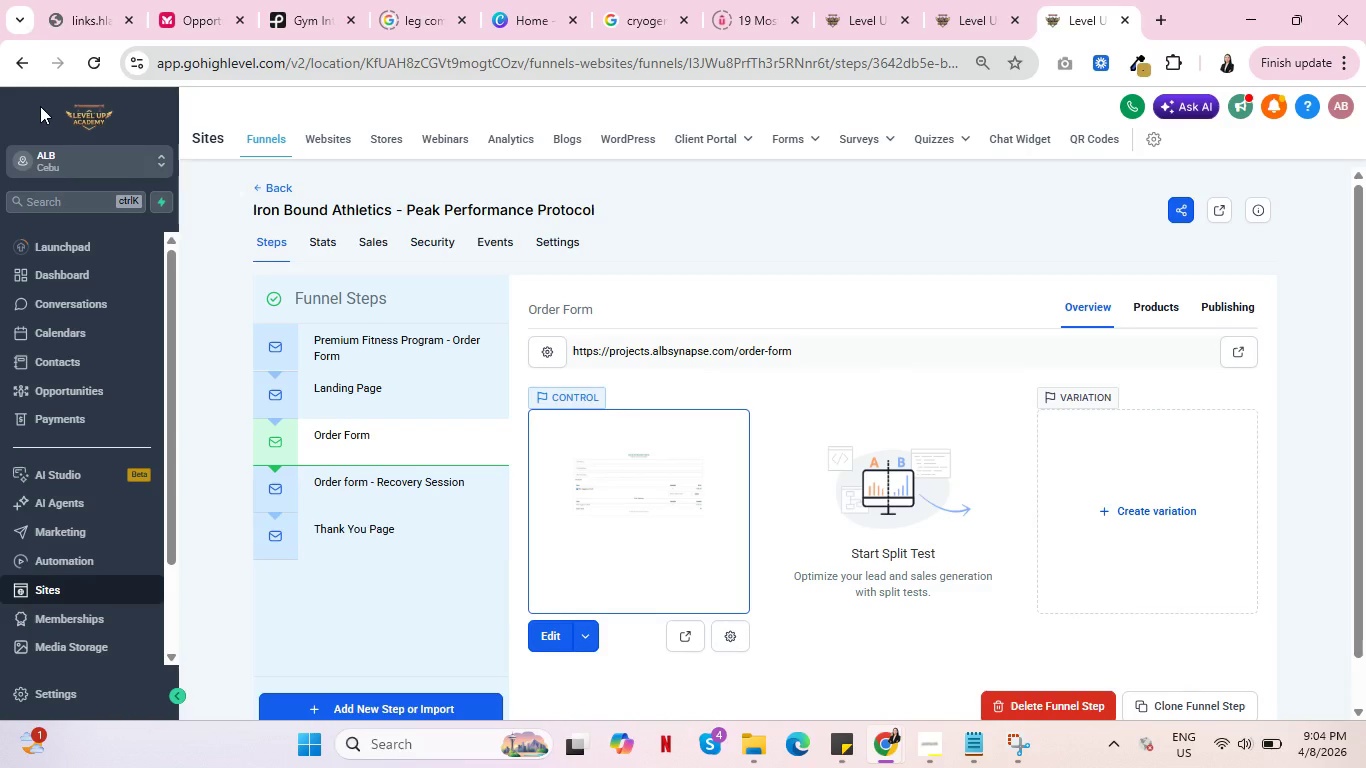 
left_click([390, 481])
 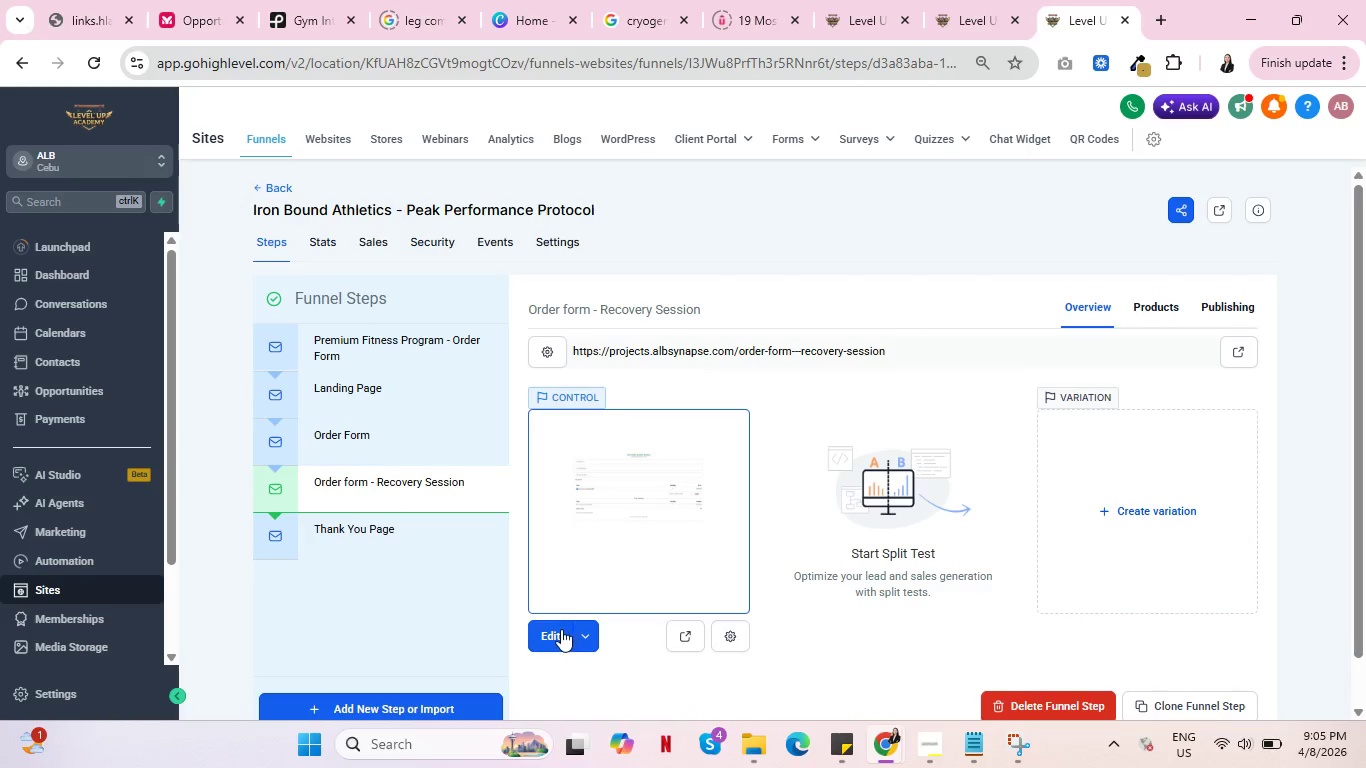 
left_click([556, 624])
 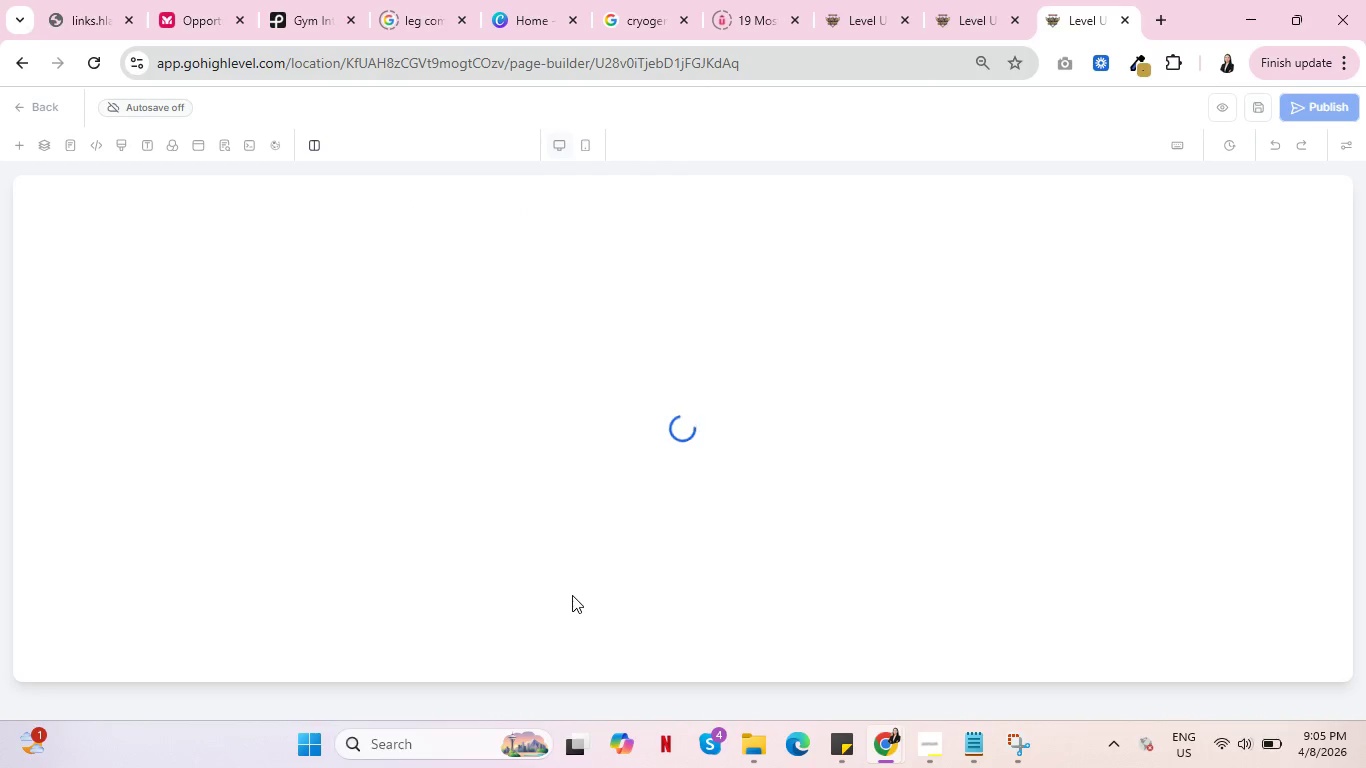 
wait(10.02)
 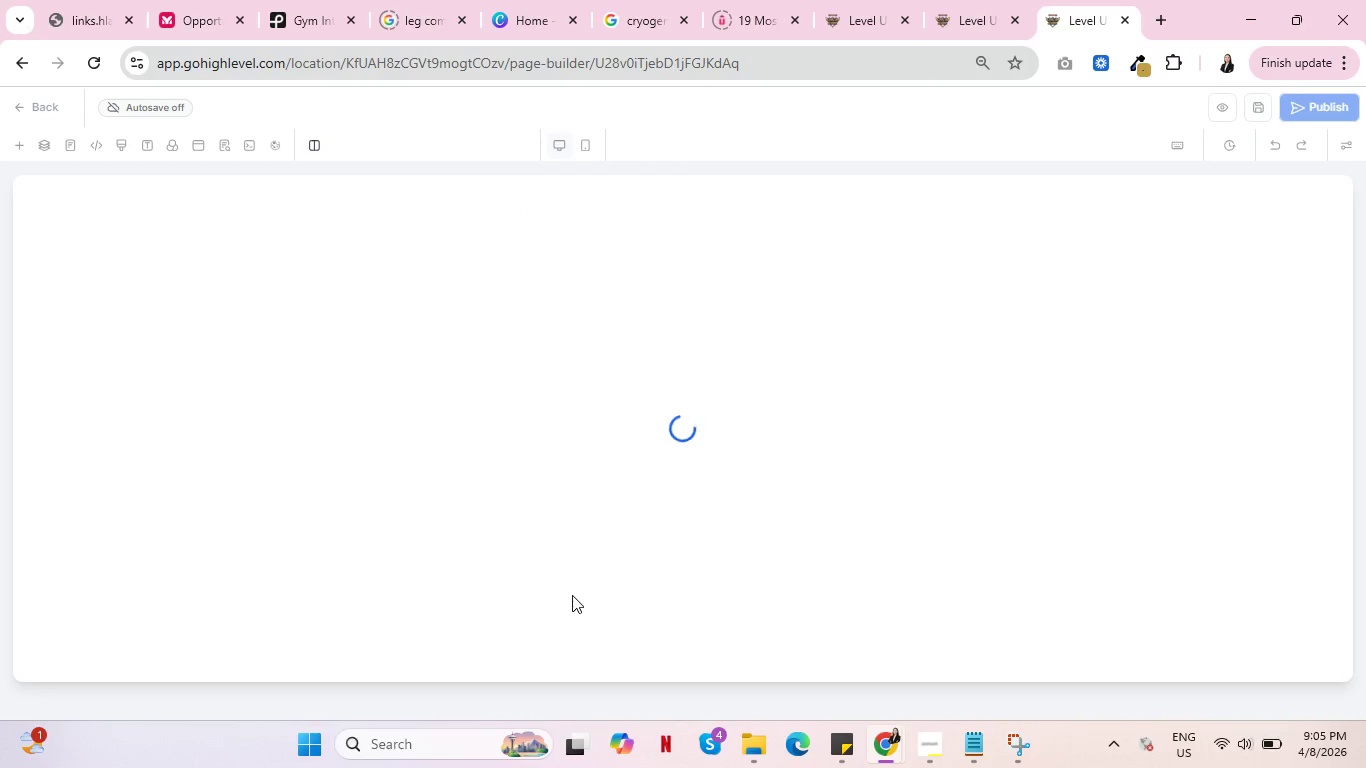 
left_click([940, 258])
 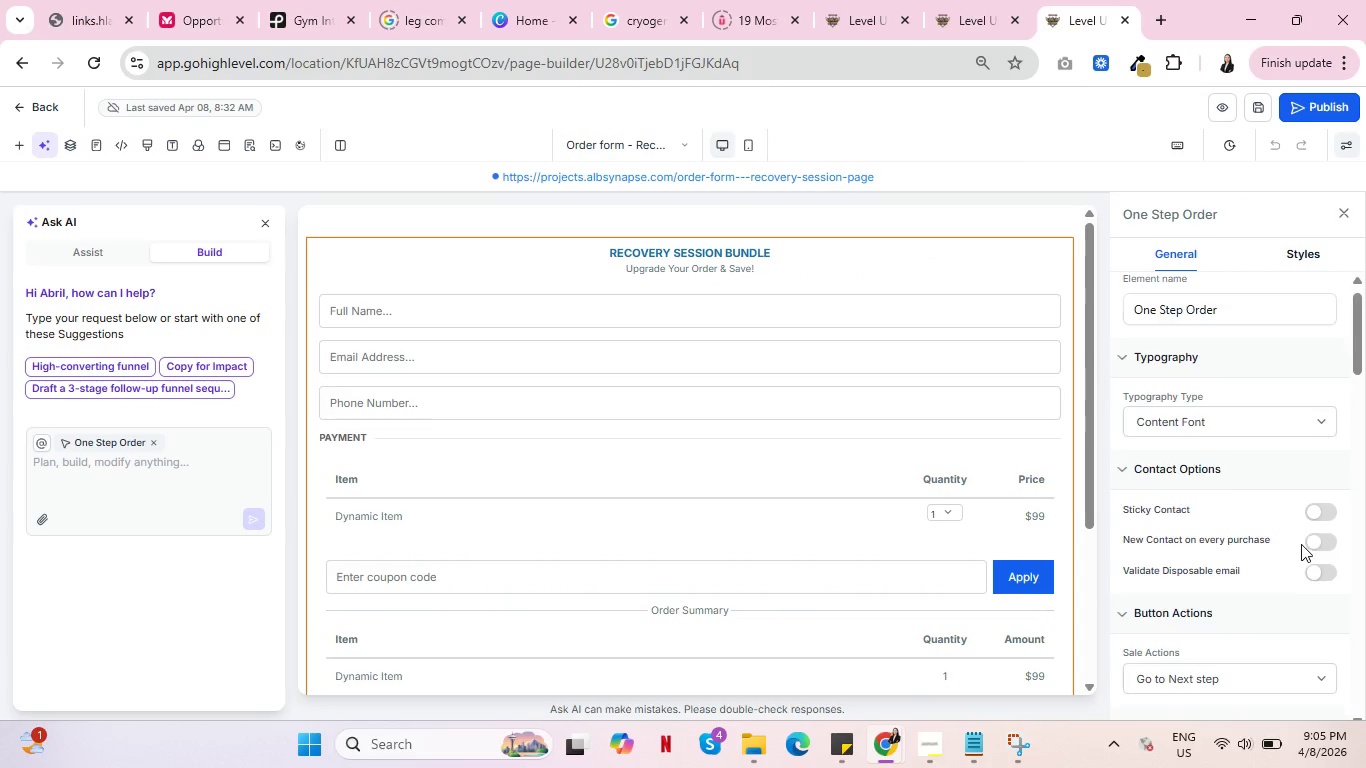 
scroll: coordinate [1298, 539], scroll_direction: down, amount: 5.0
 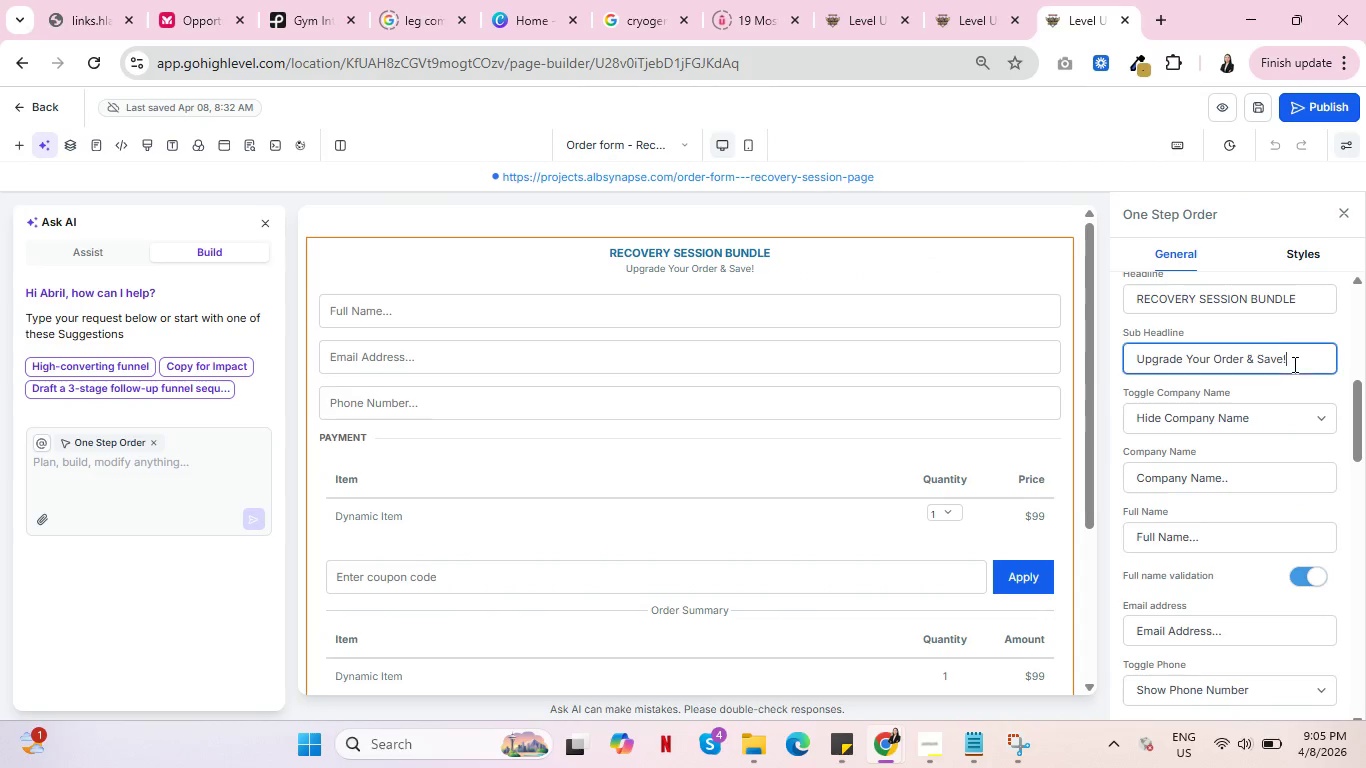 
left_click_drag(start_coordinate=[1293, 364], to_coordinate=[1216, 361])
 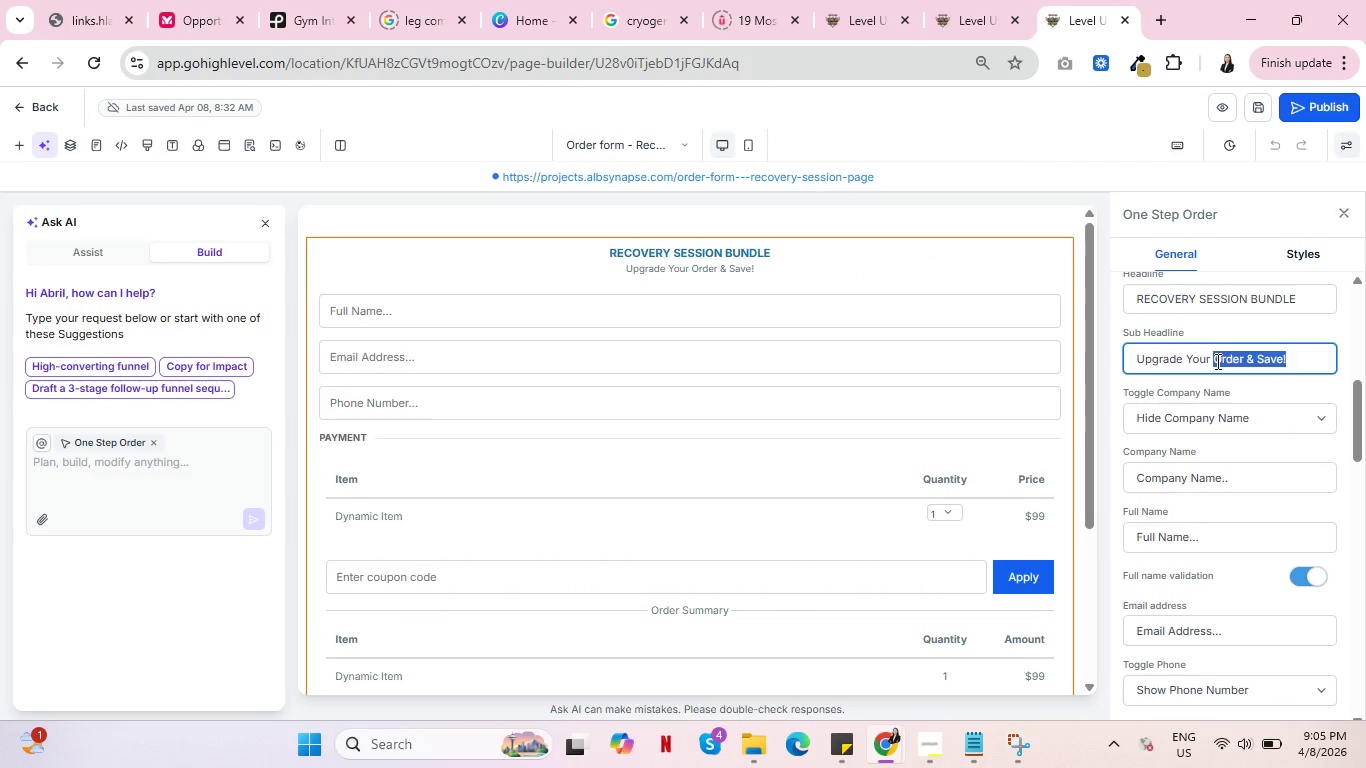 
type(Fitness Journey)
 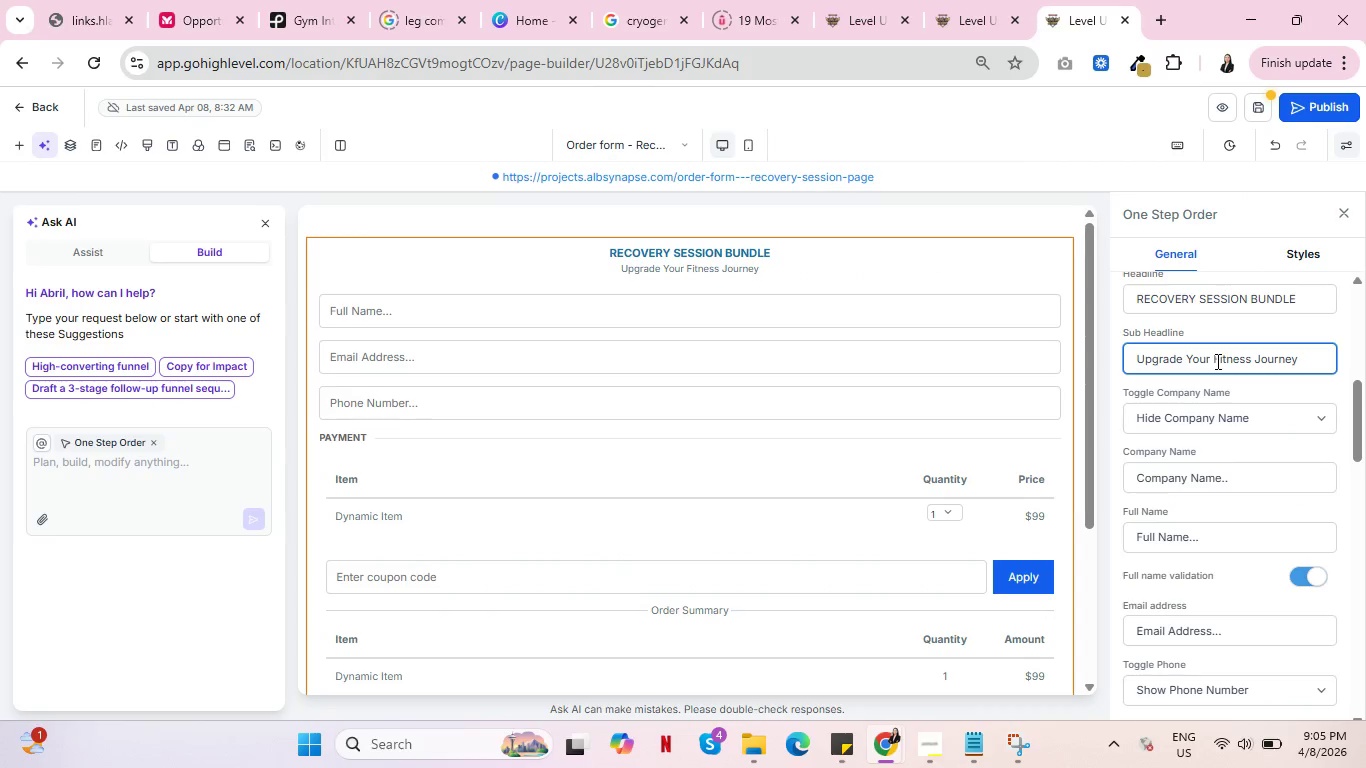 
scroll: coordinate [1283, 550], scroll_direction: down, amount: 15.0
 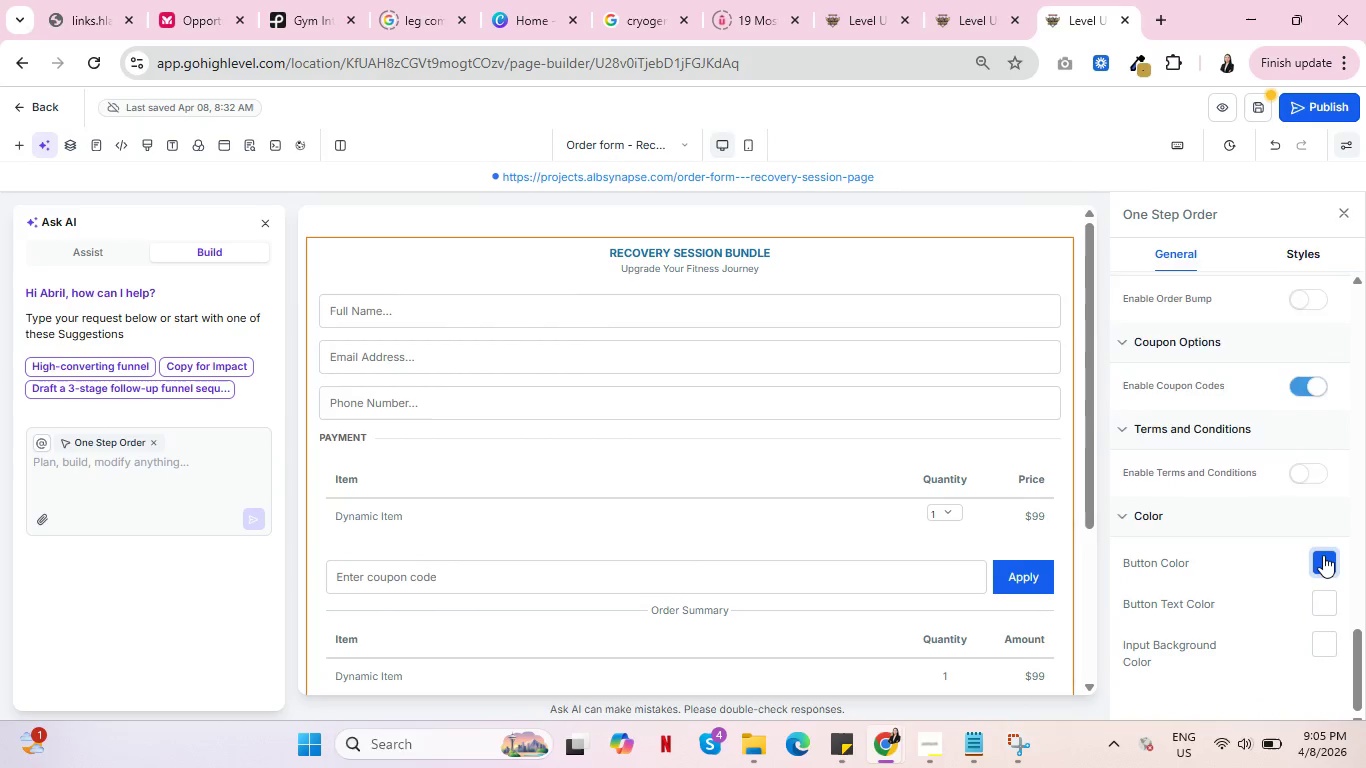 
mouse_move([1214, 437])
 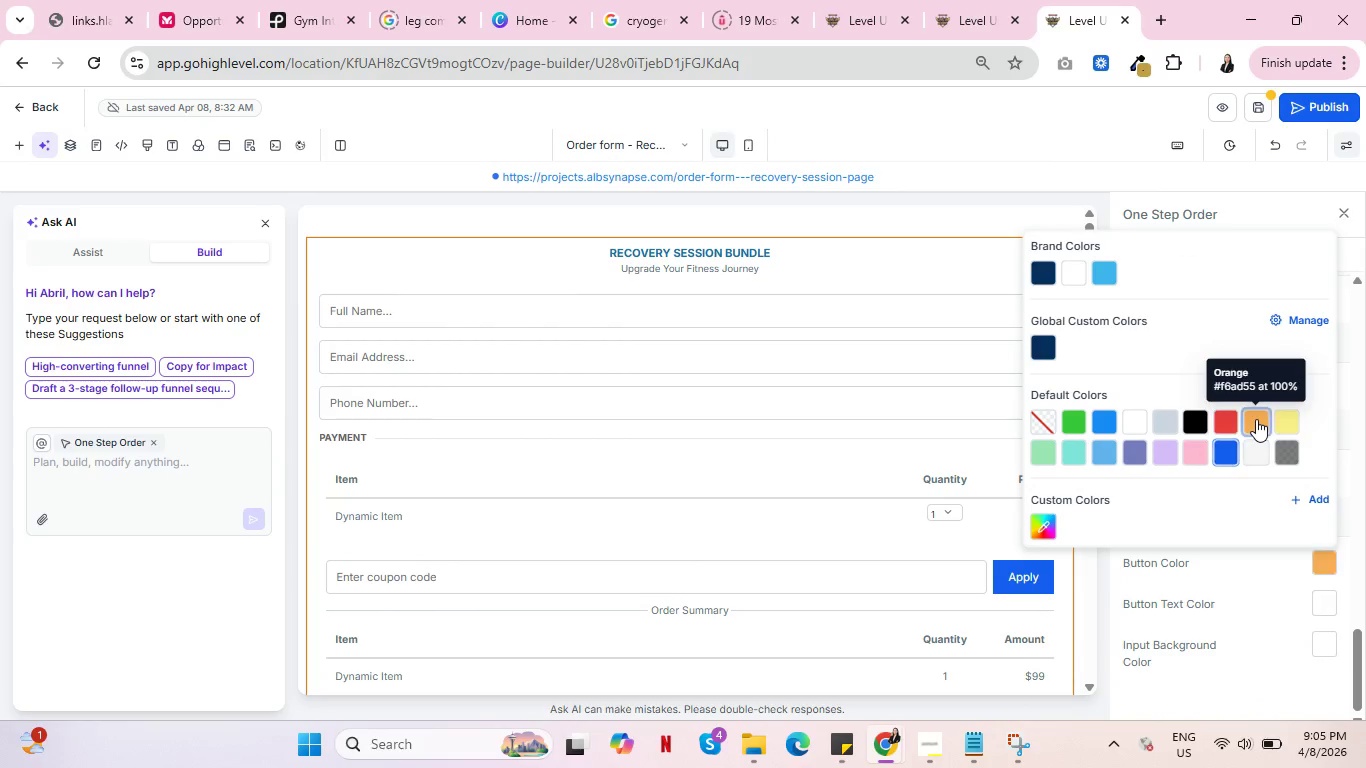 
left_click([1256, 418])
 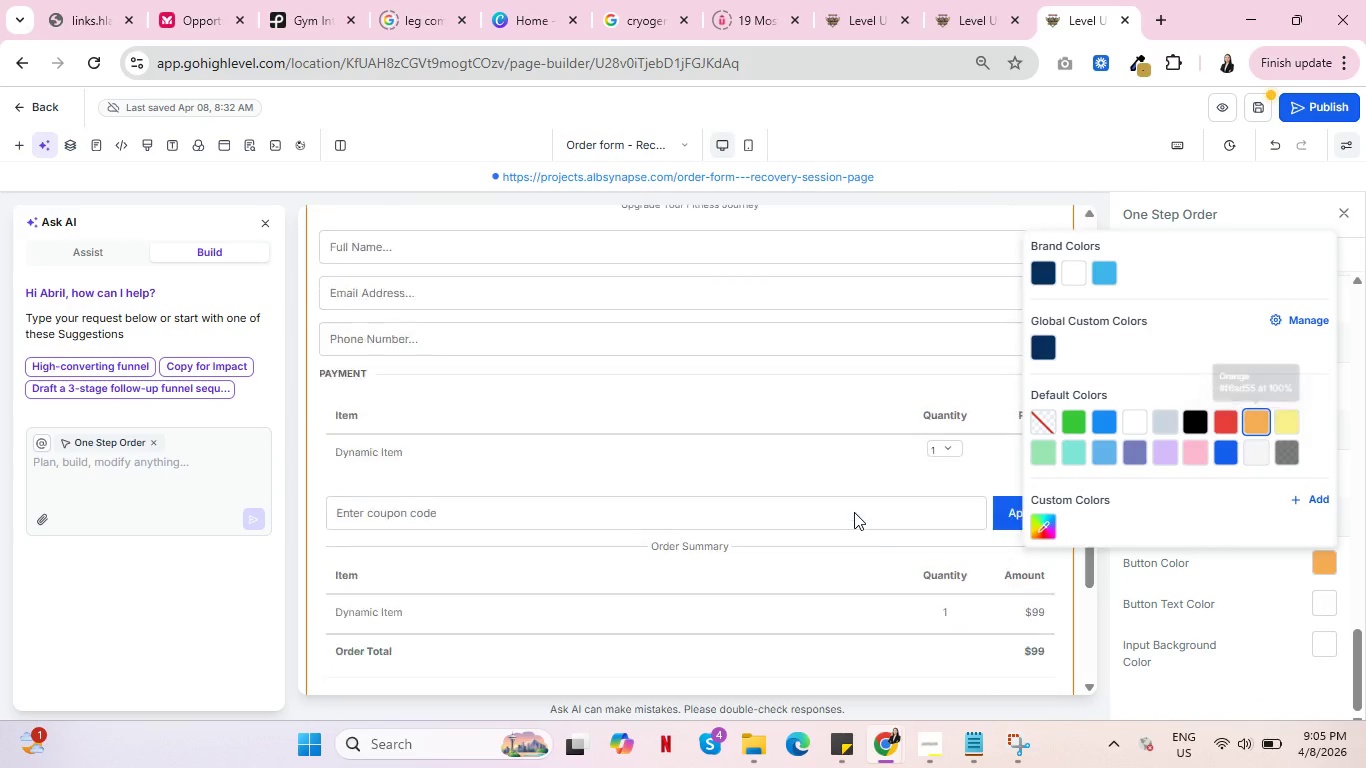 
scroll: coordinate [854, 512], scroll_direction: down, amount: 5.0
 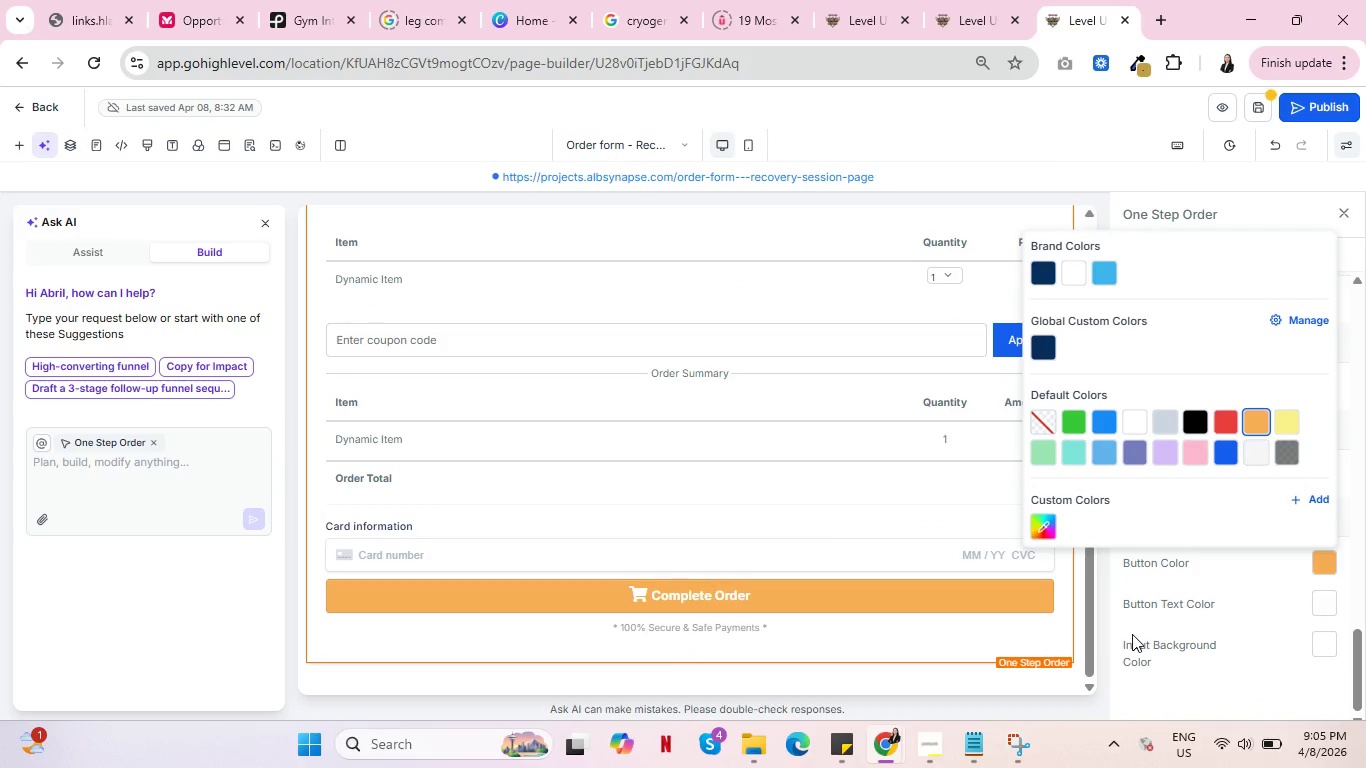 
left_click([1132, 634])
 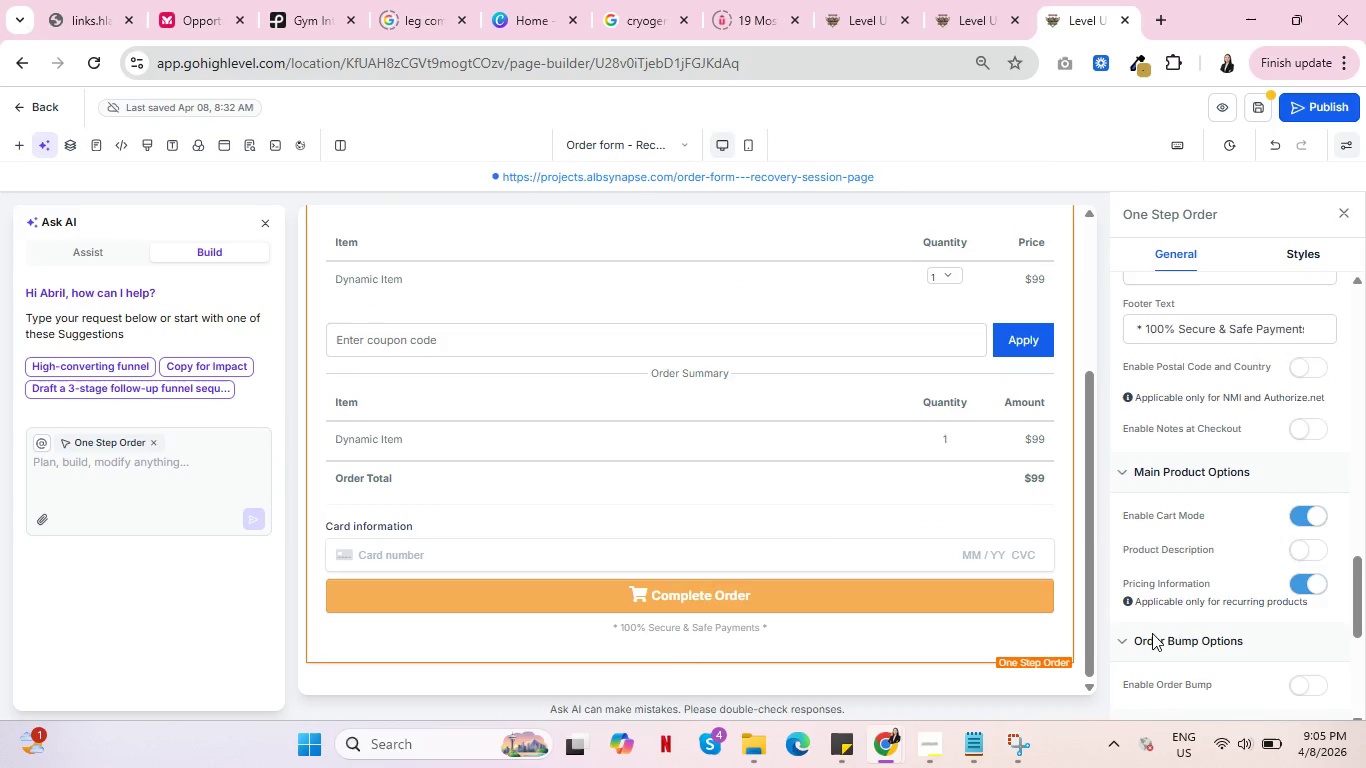 
scroll: coordinate [1168, 629], scroll_direction: up, amount: 22.0
 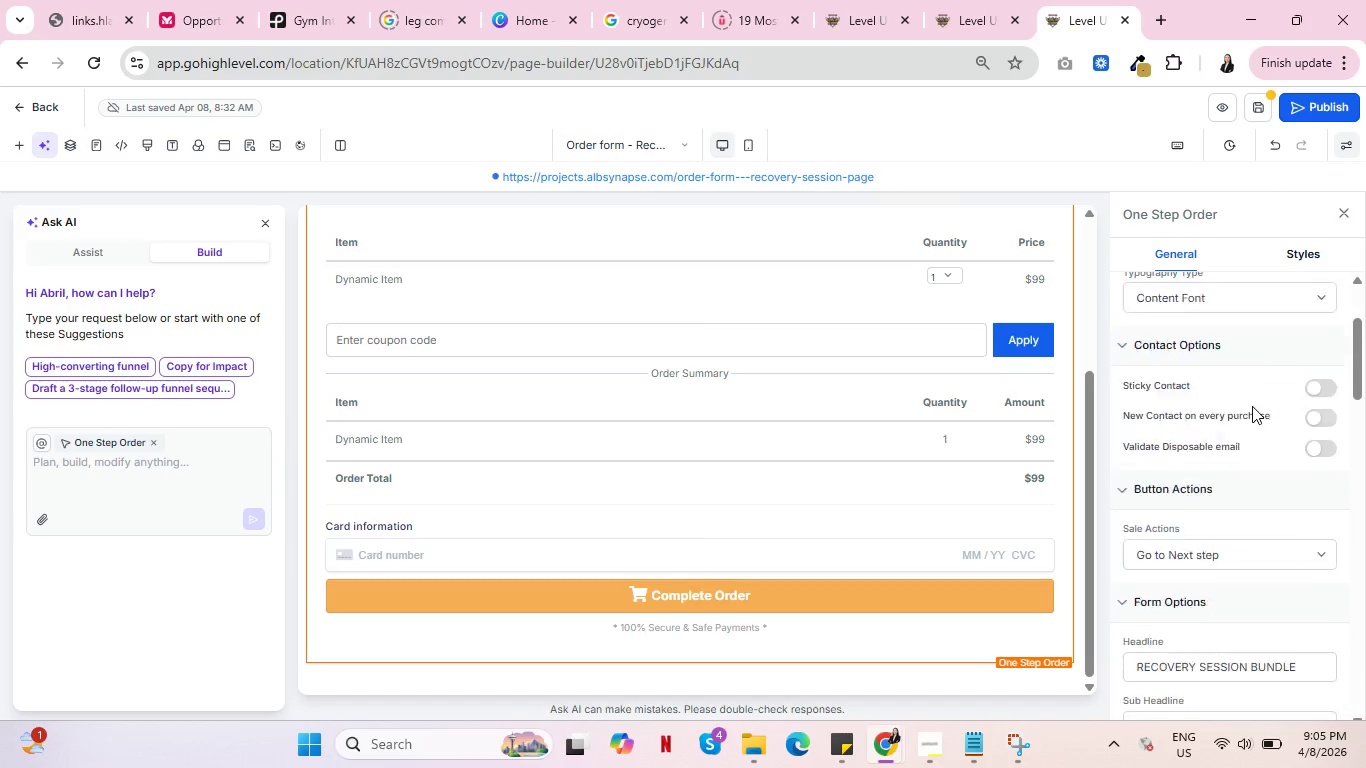 
scroll: coordinate [1252, 403], scroll_direction: down, amount: 3.0
 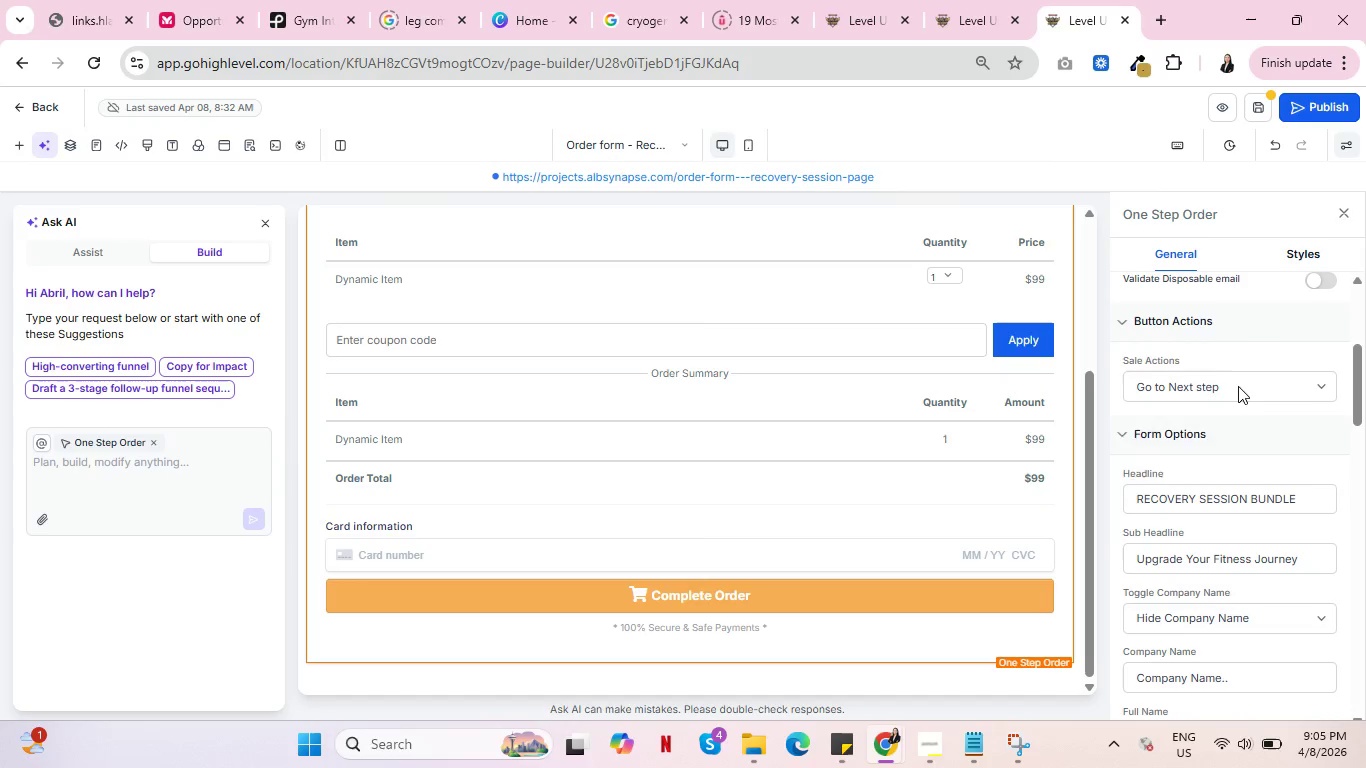 
left_click([1238, 386])
 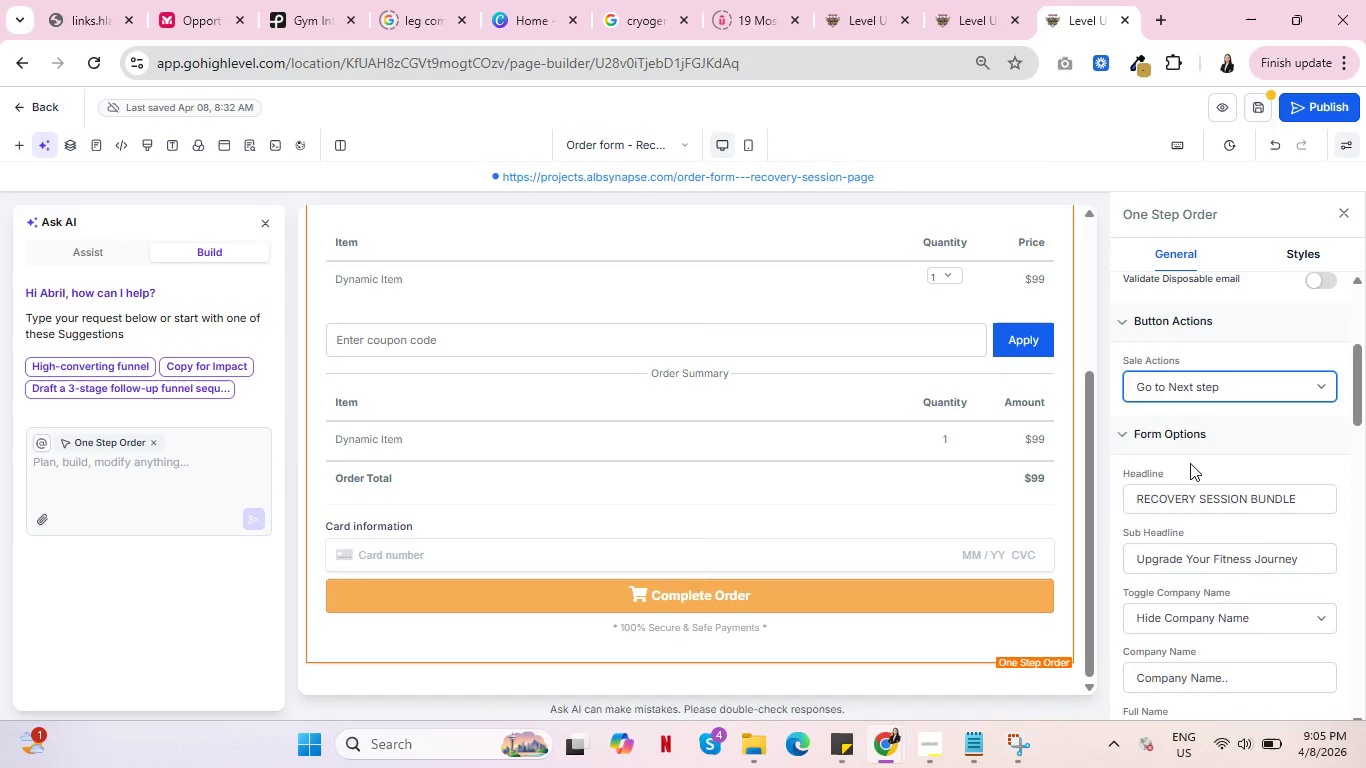 
left_click([1190, 463])
 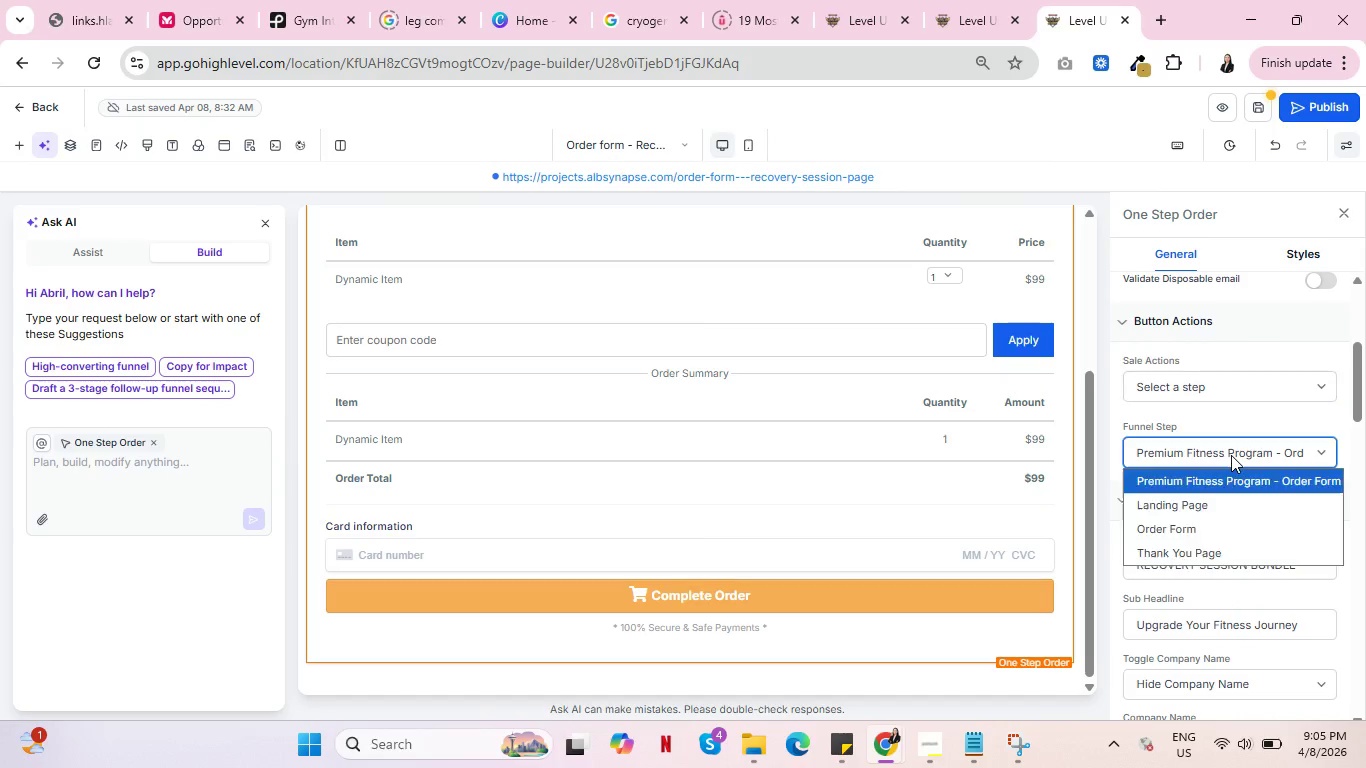 
left_click([1230, 454])
 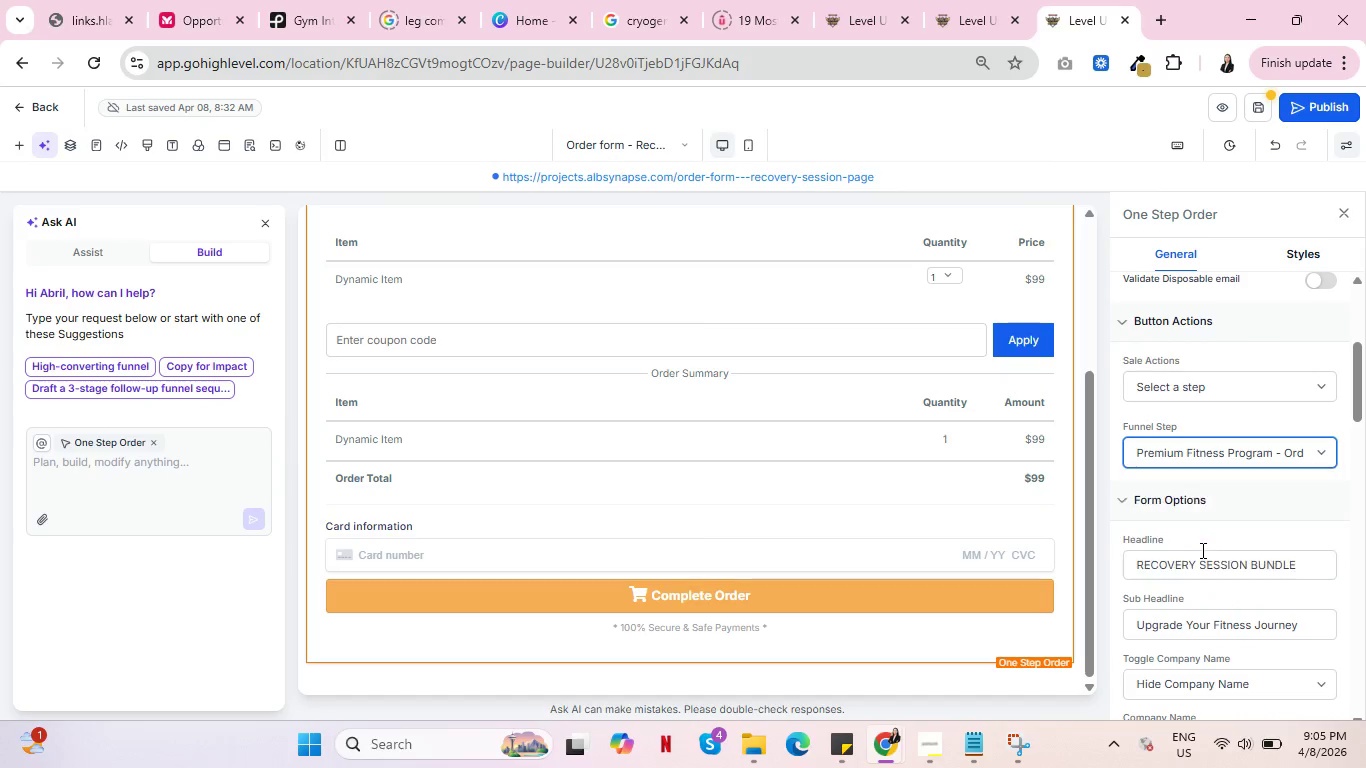 
left_click([1203, 550])
 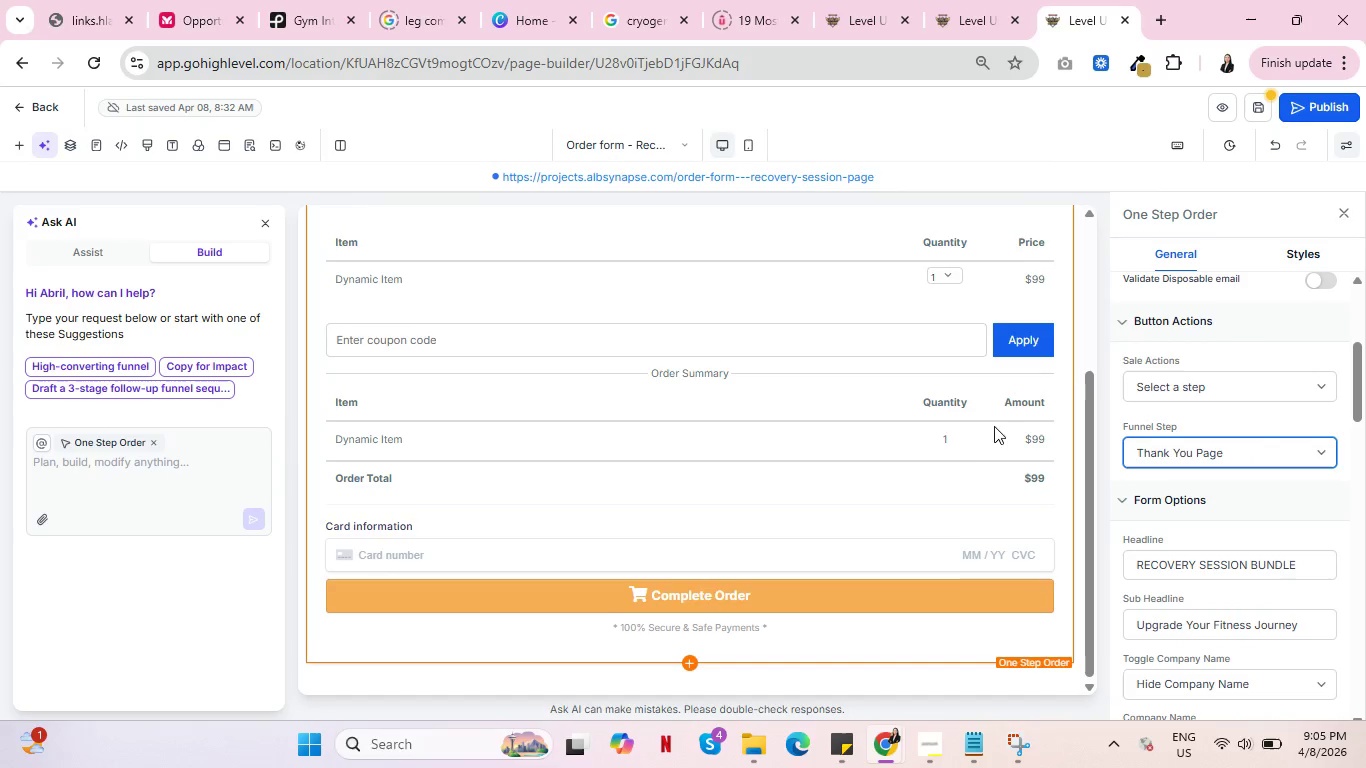 
scroll: coordinate [922, 493], scroll_direction: up, amount: 6.0
 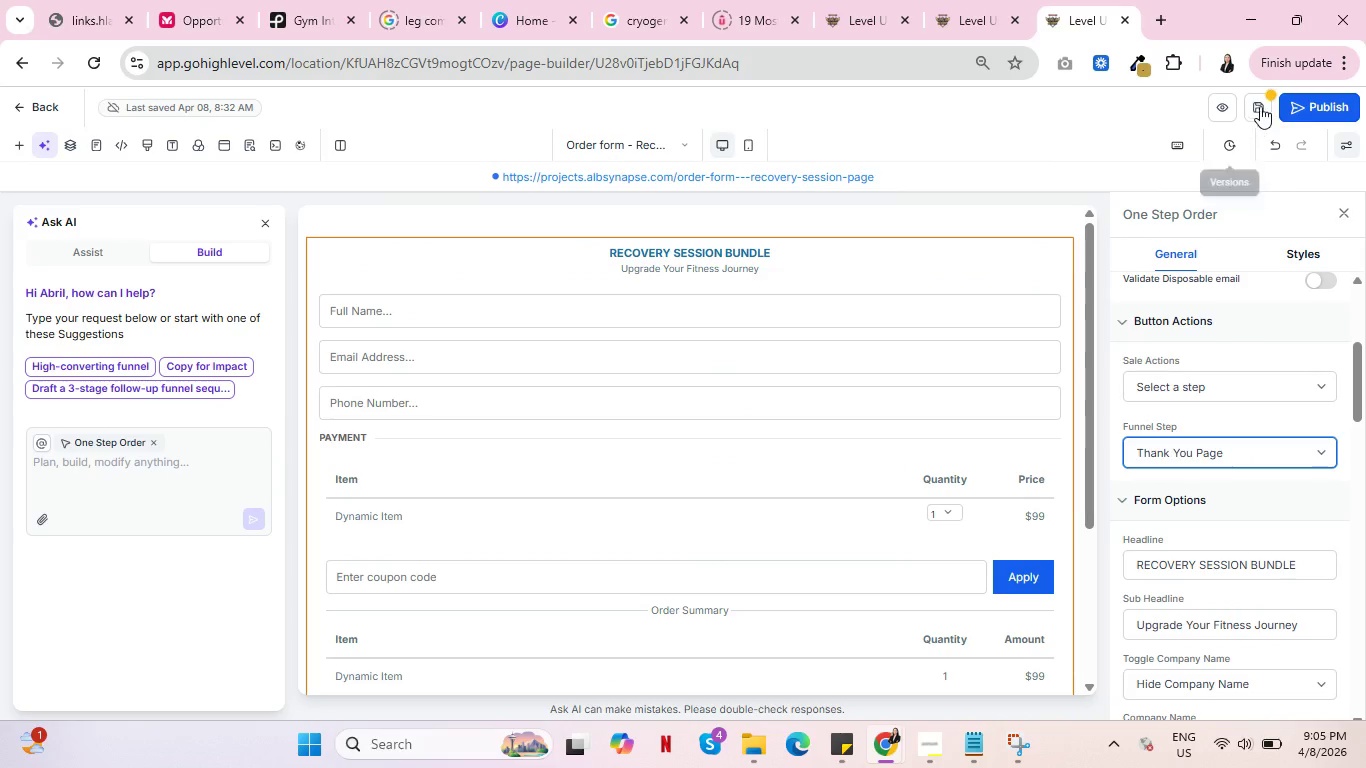 
left_click([1260, 106])
 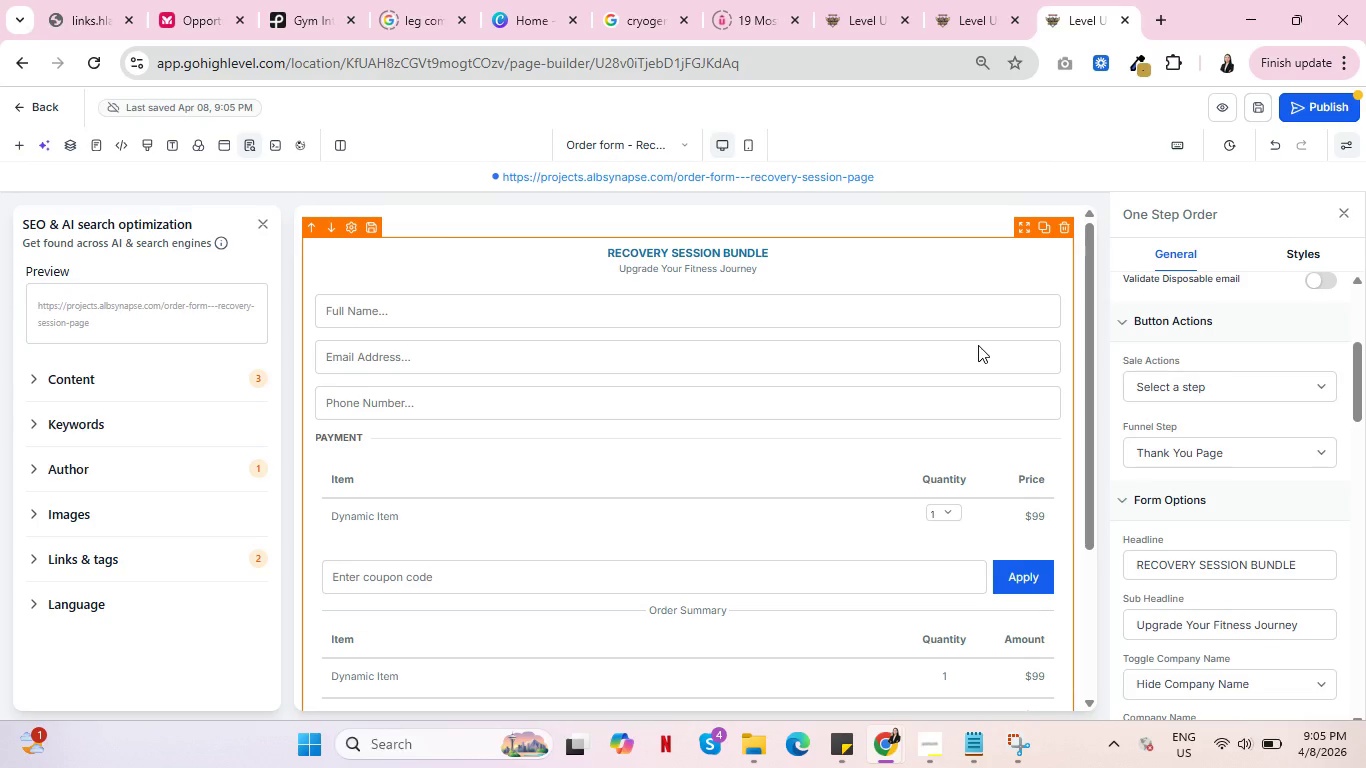 
wait(17.25)
 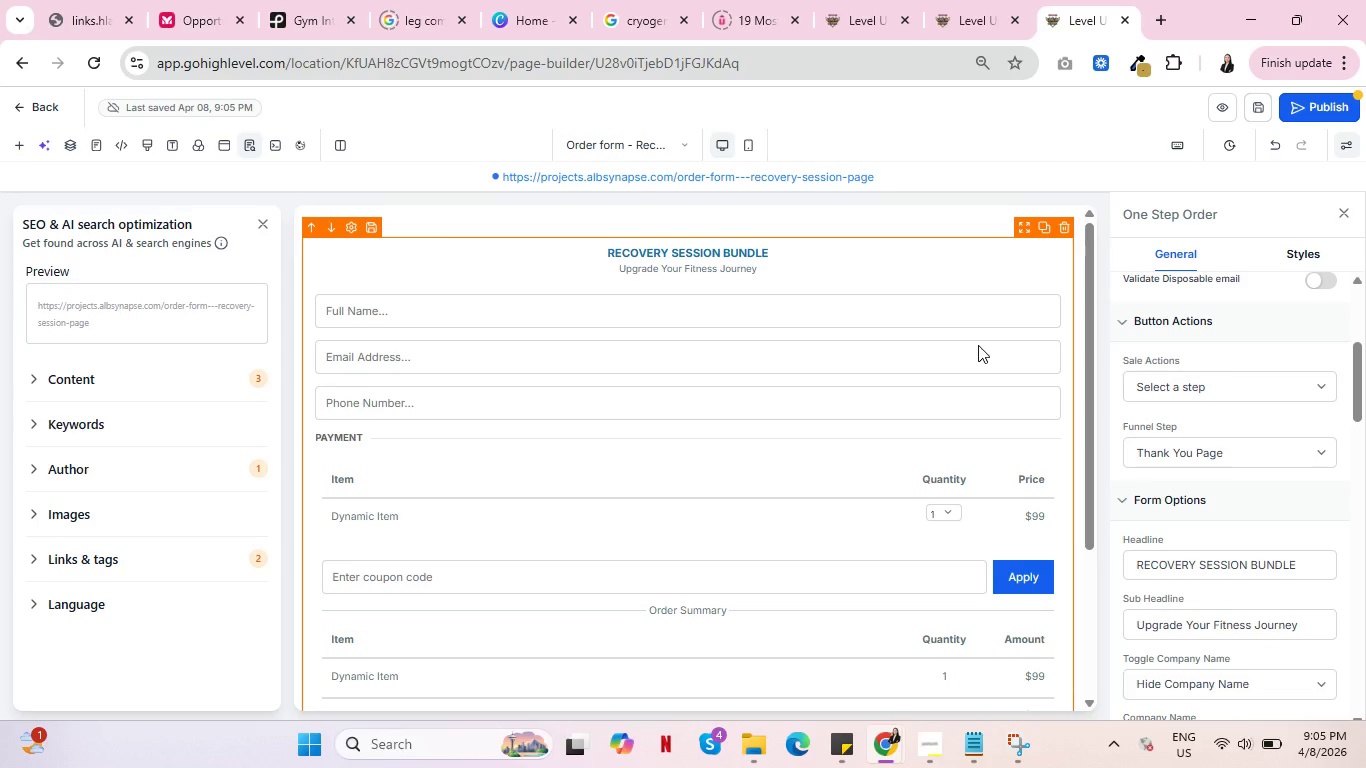 
left_click([1306, 99])
 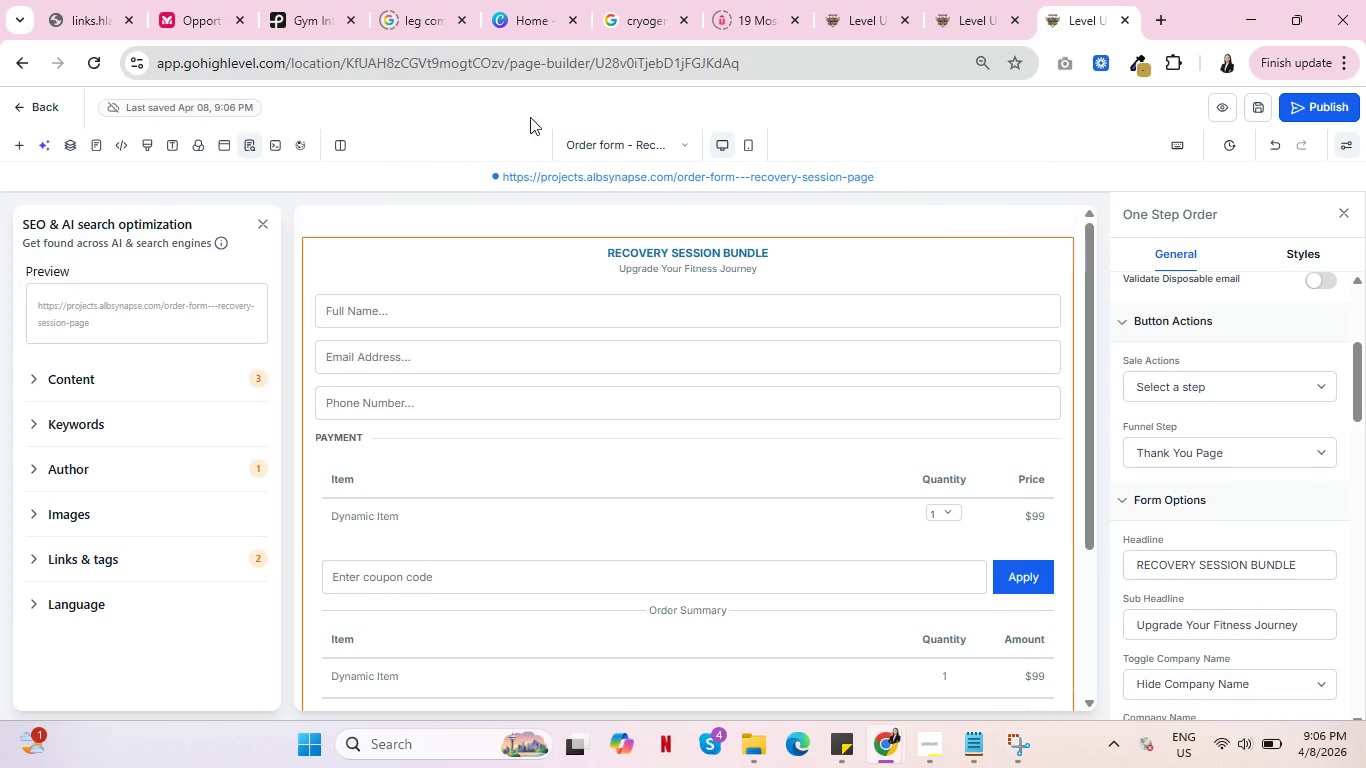 
wait(5.78)
 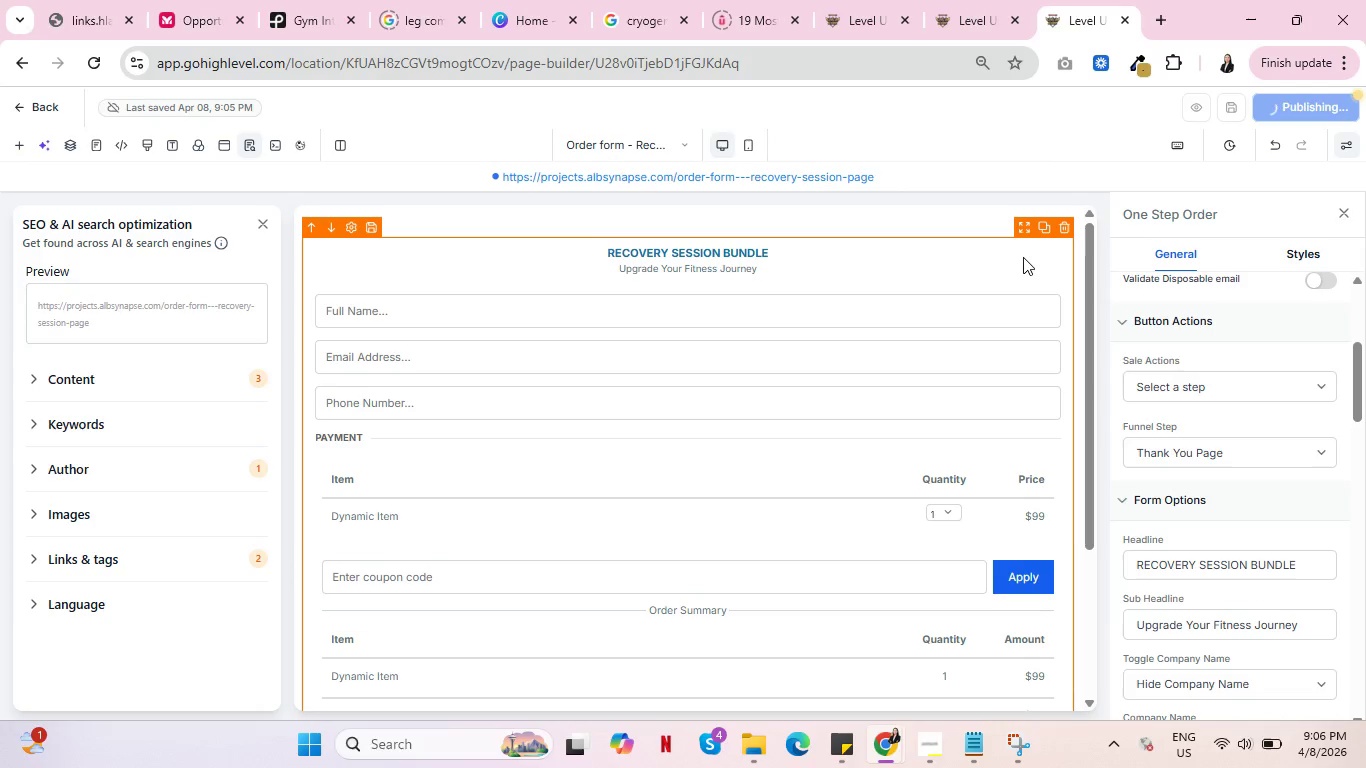 
left_click([35, 109])
 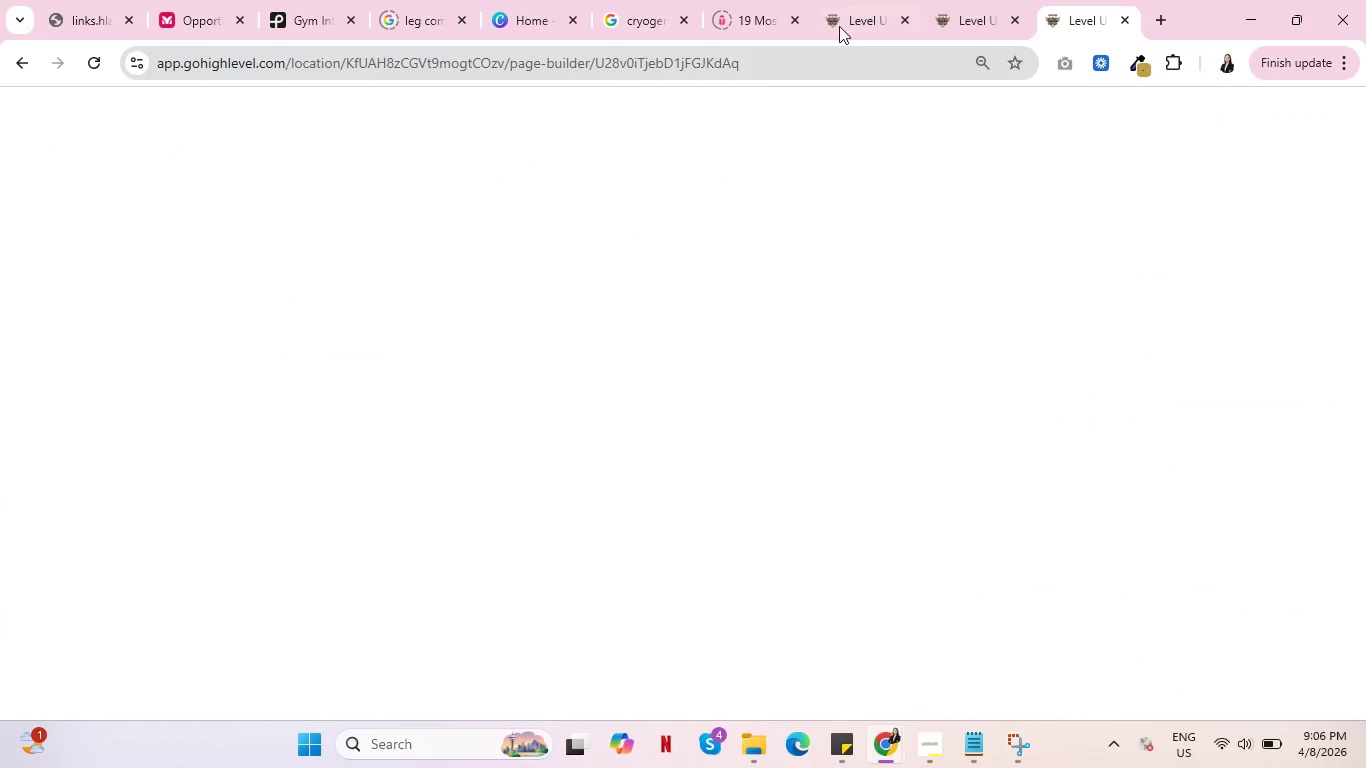 
left_click([847, 10])
 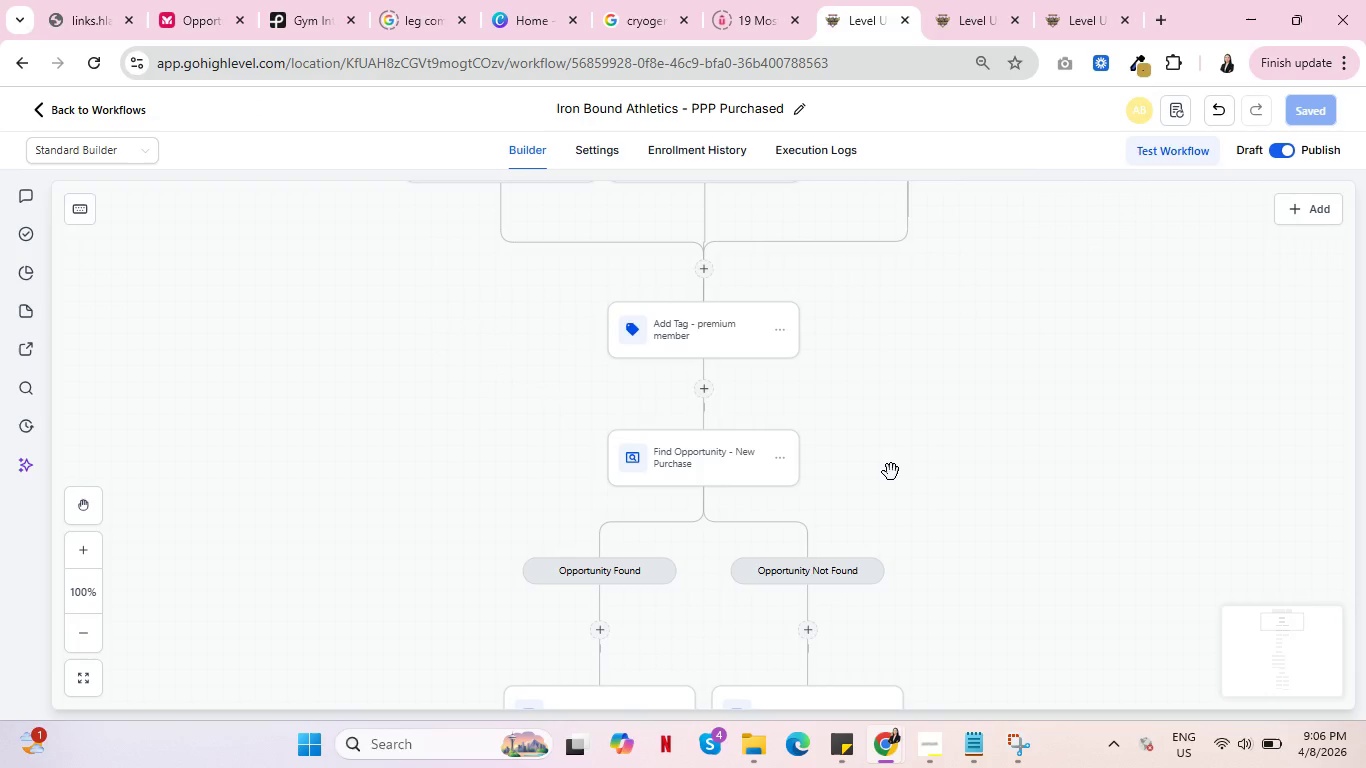 
scroll: coordinate [896, 466], scroll_direction: down, amount: 45.0
 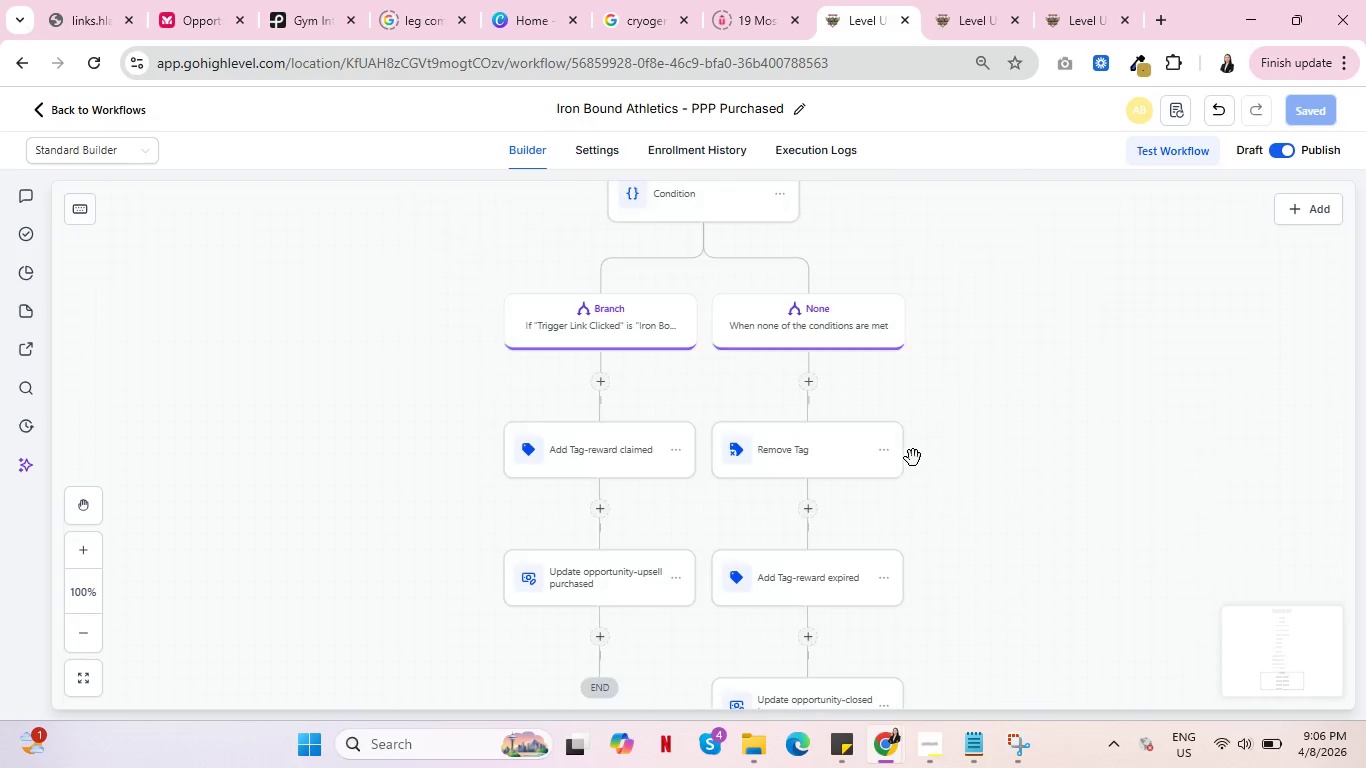 
scroll: coordinate [915, 452], scroll_direction: up, amount: 36.0
 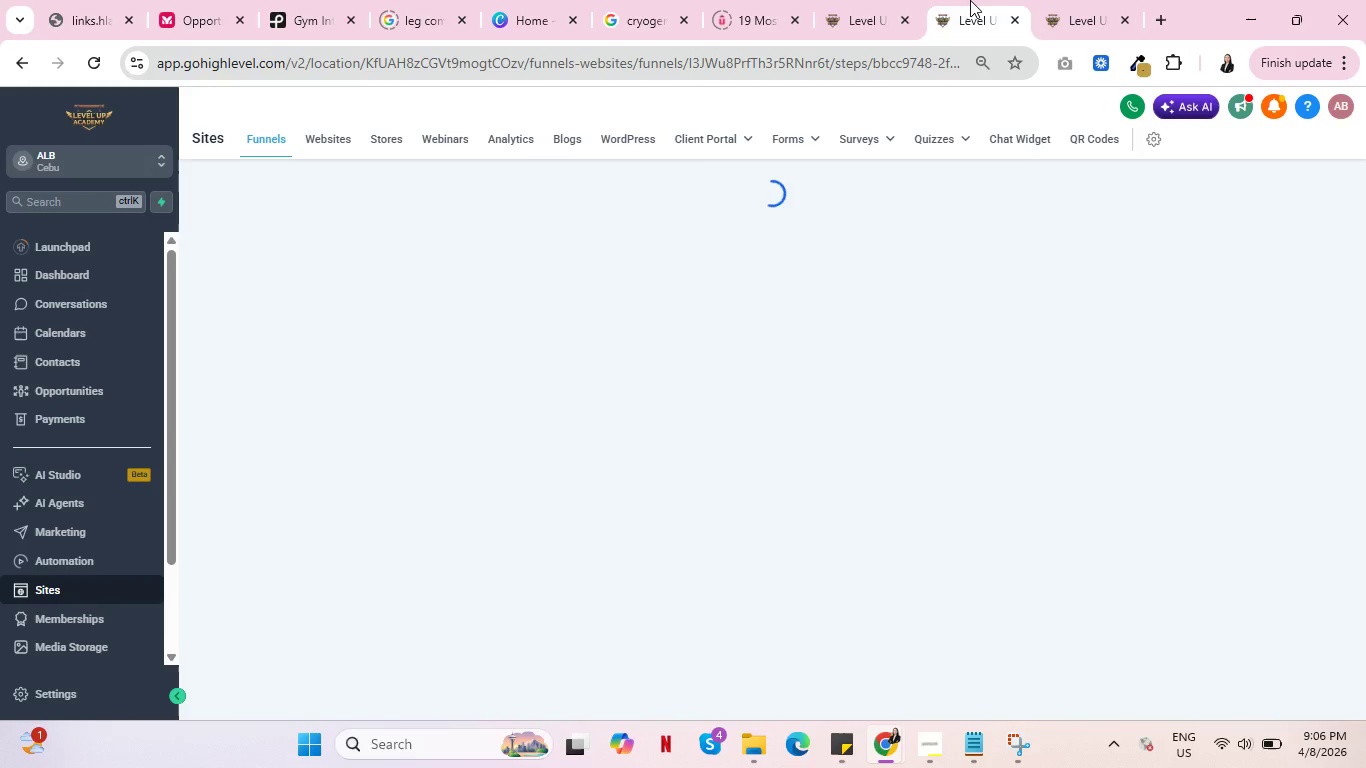 
left_click([970, 0])
 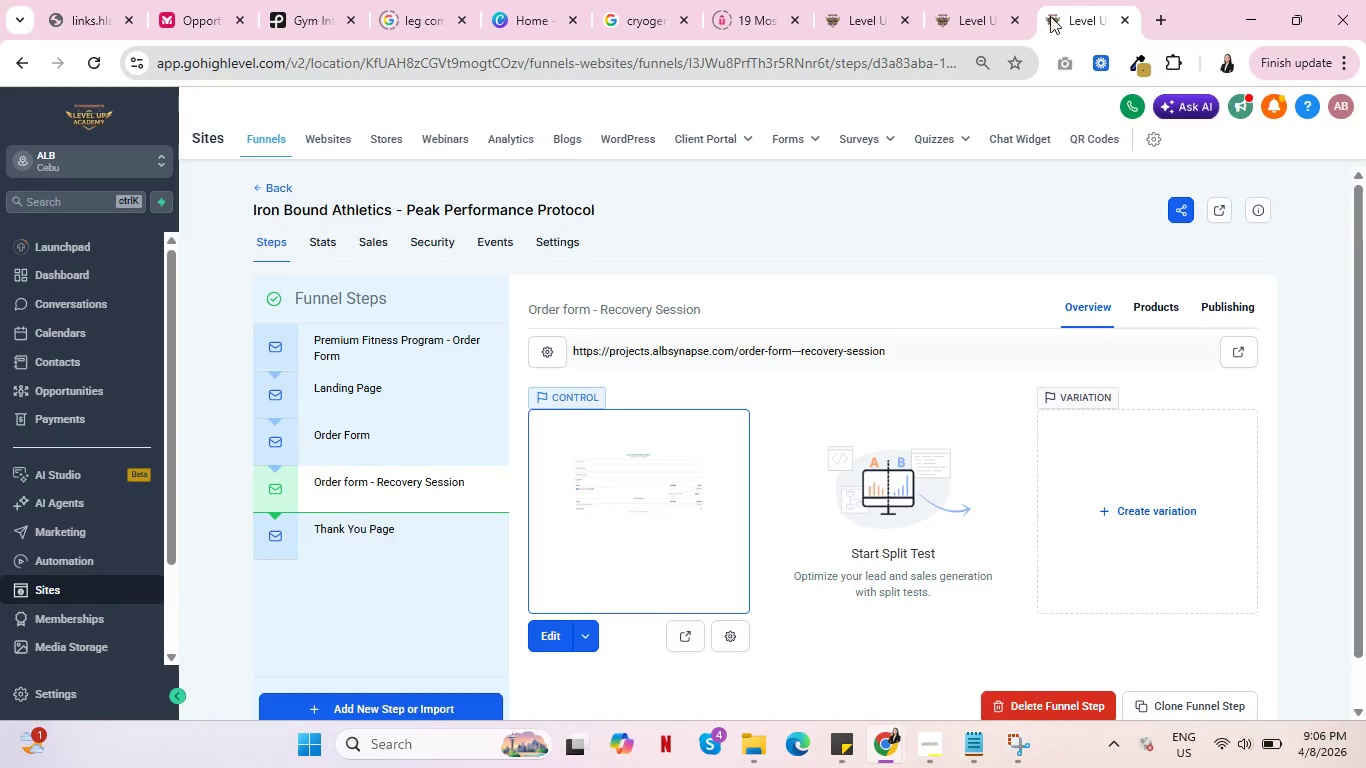 
left_click([961, 0])
 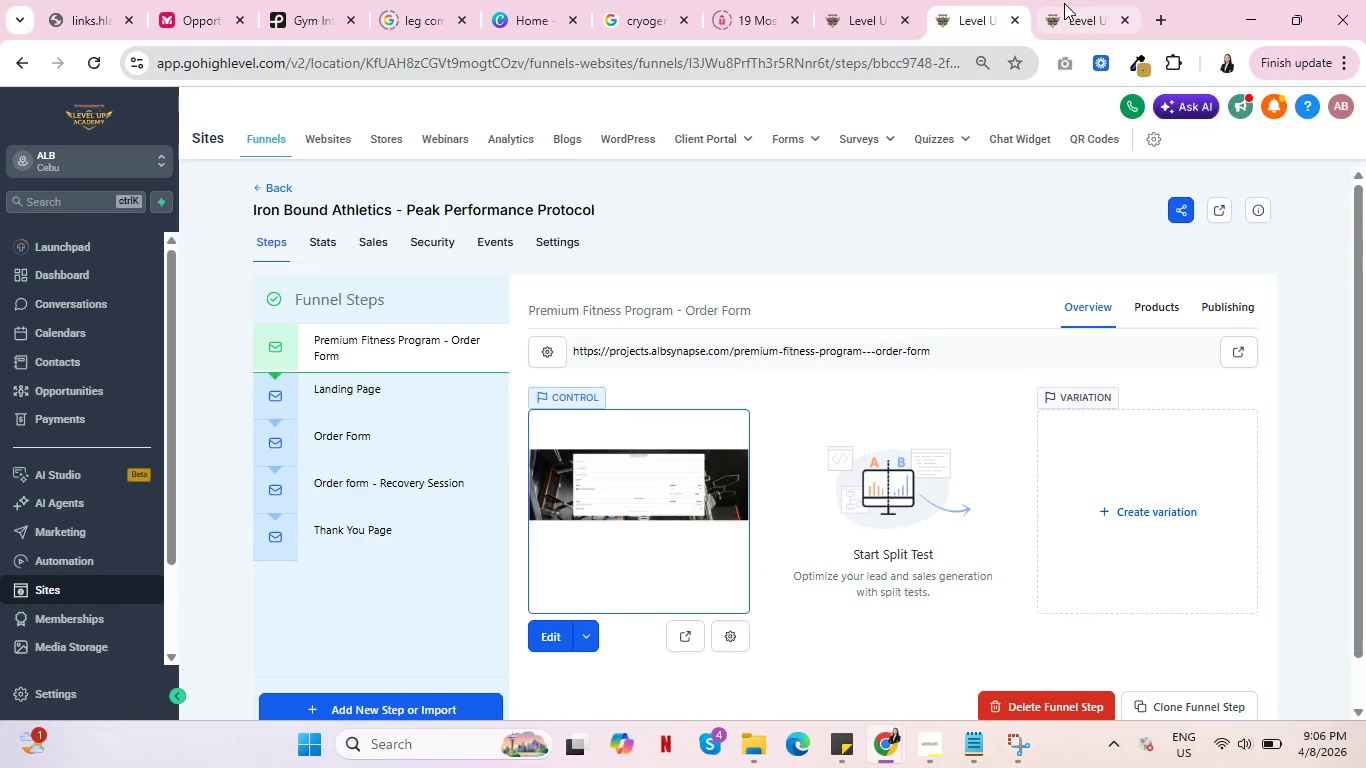 
left_click([1064, 3])
 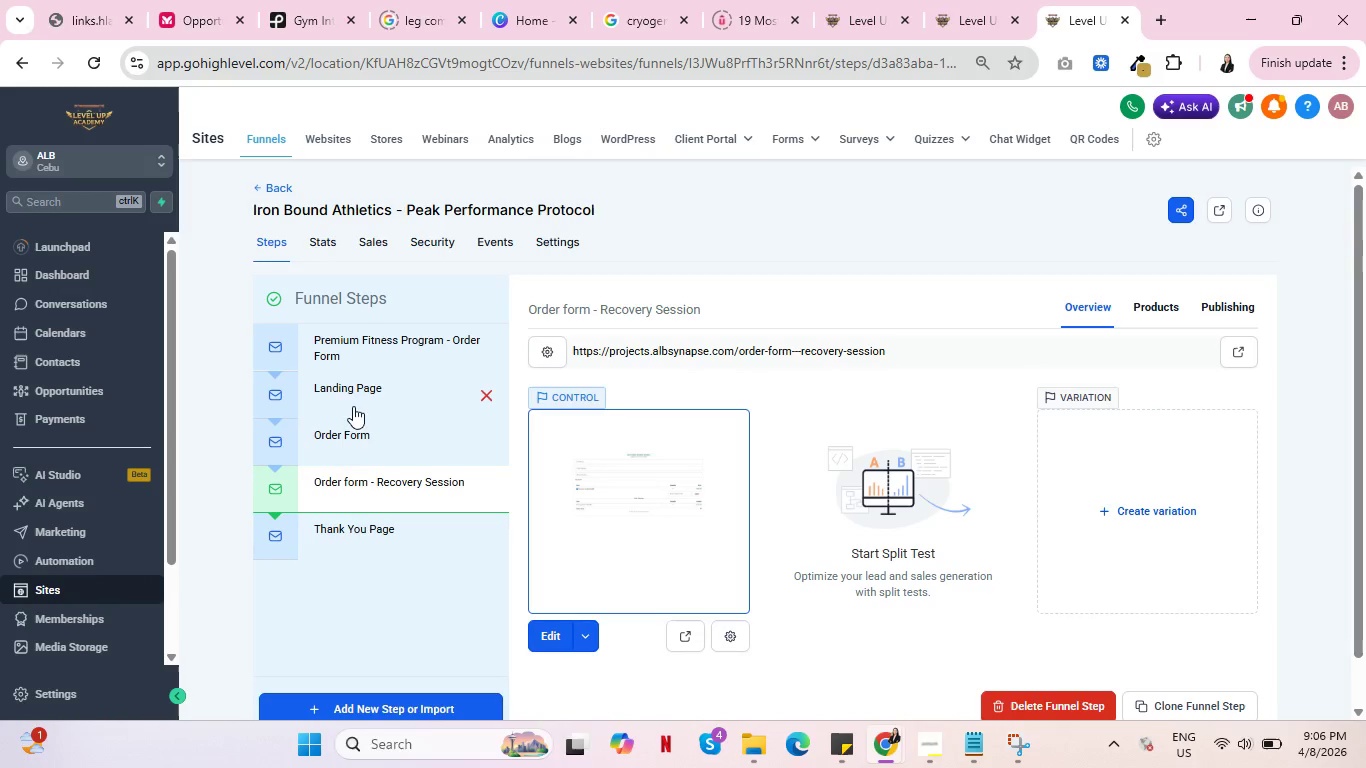 
left_click([349, 387])
 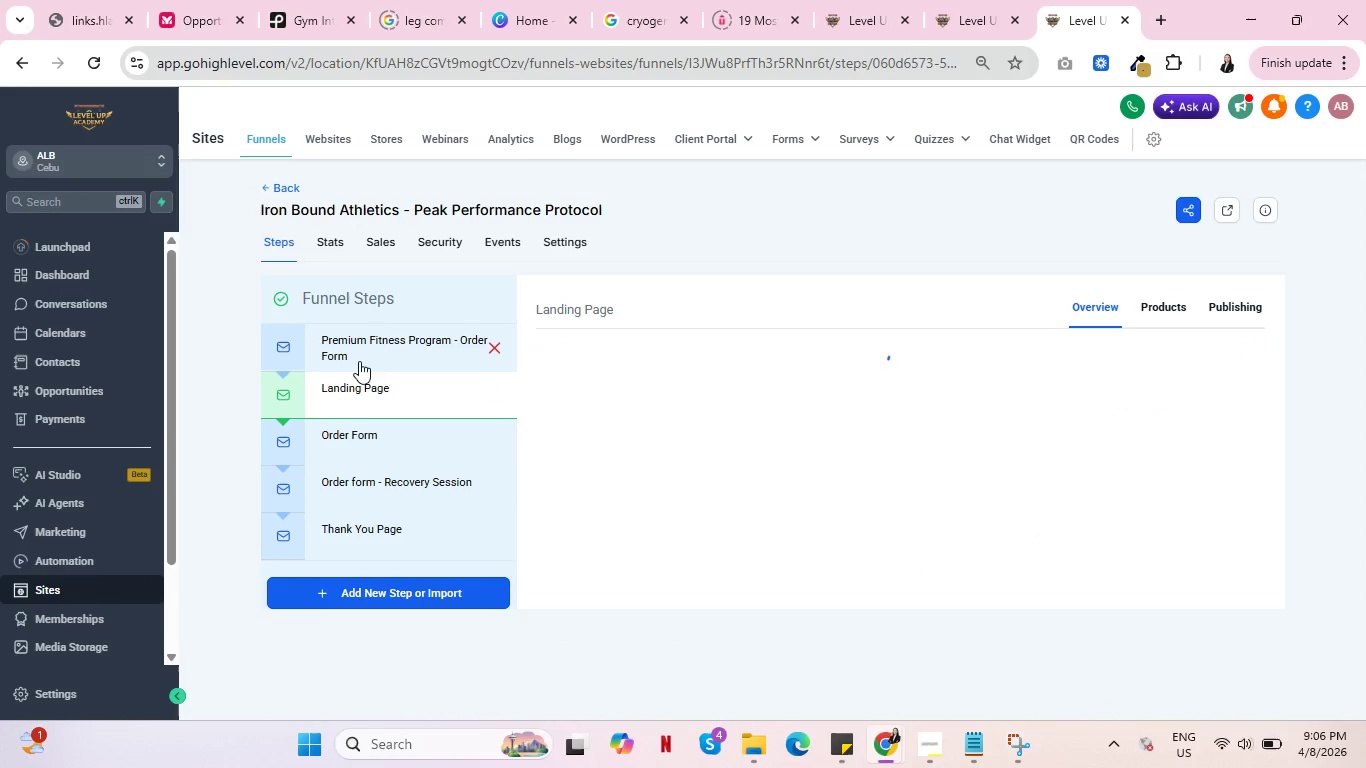 
left_click([359, 360])
 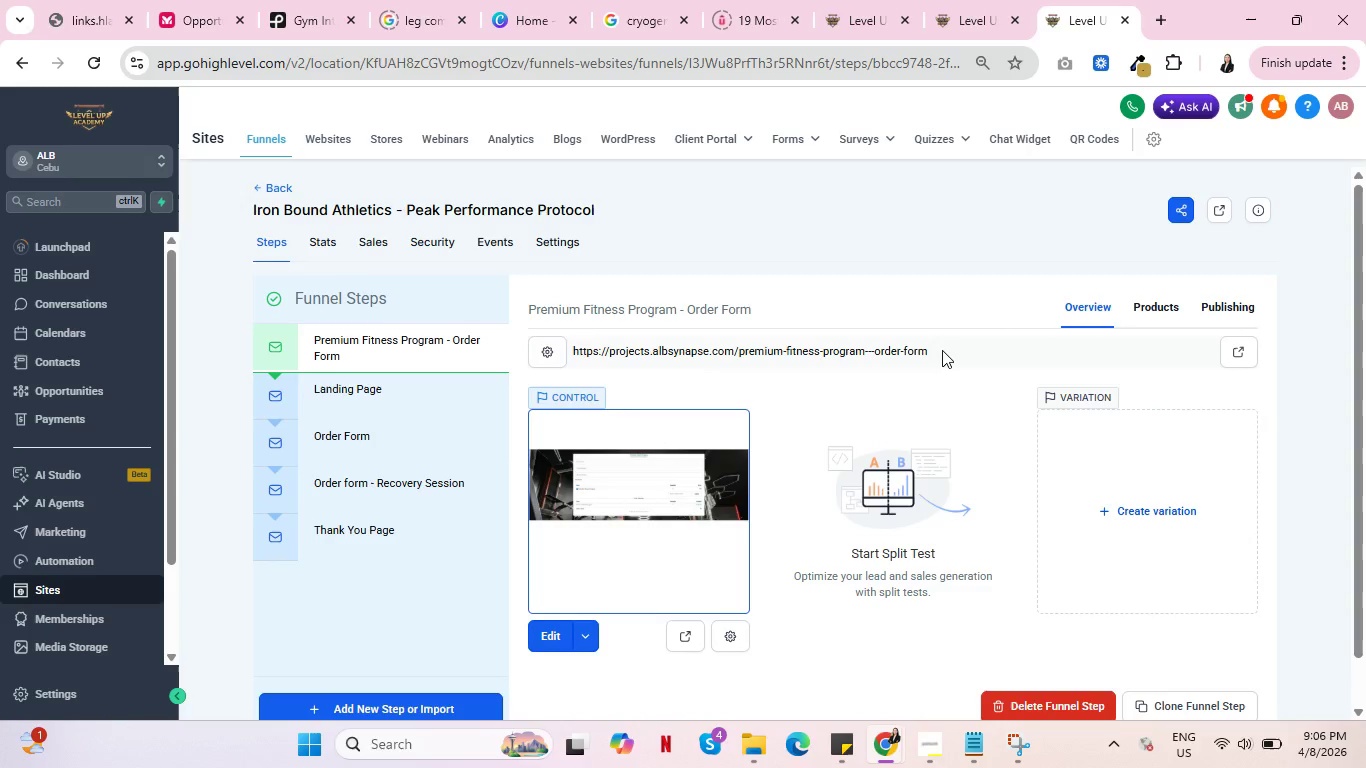 
left_click_drag(start_coordinate=[939, 351], to_coordinate=[572, 349])
 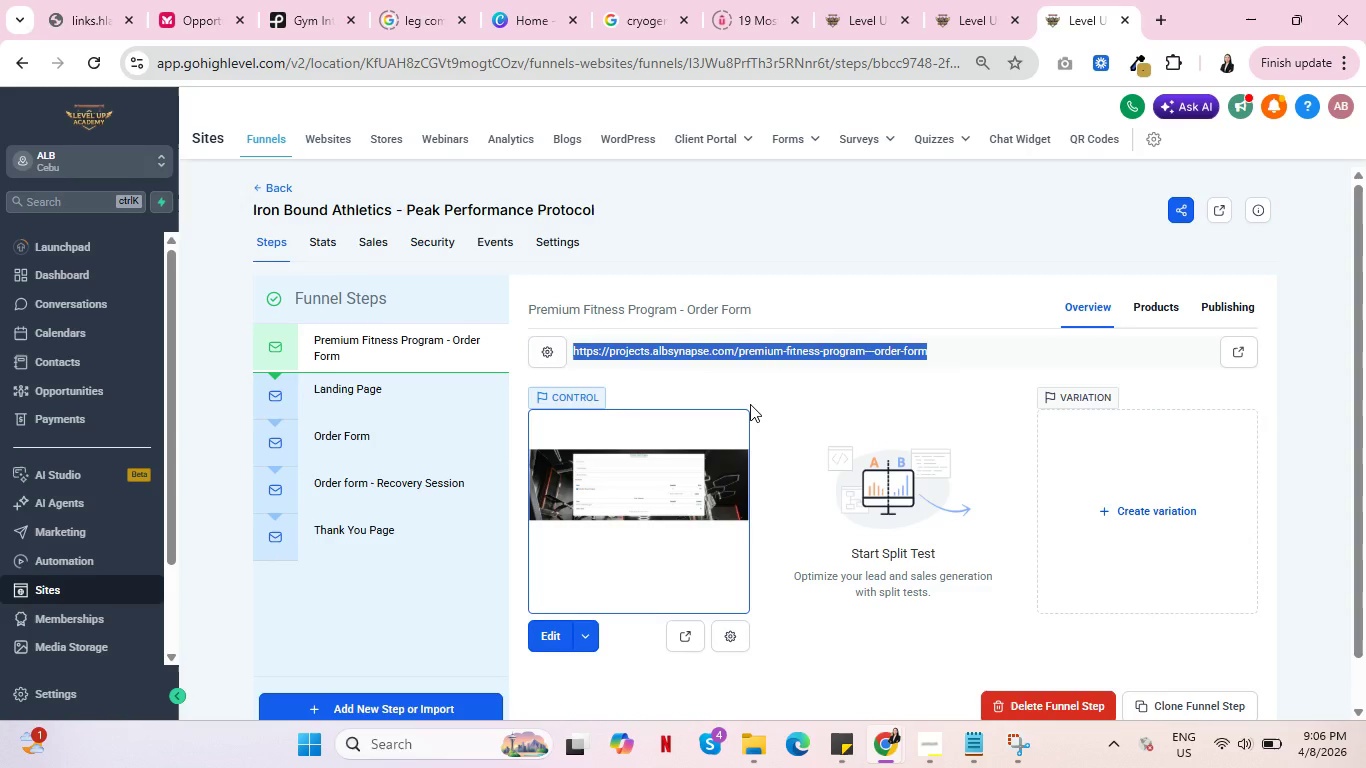 
key(Control+C)
 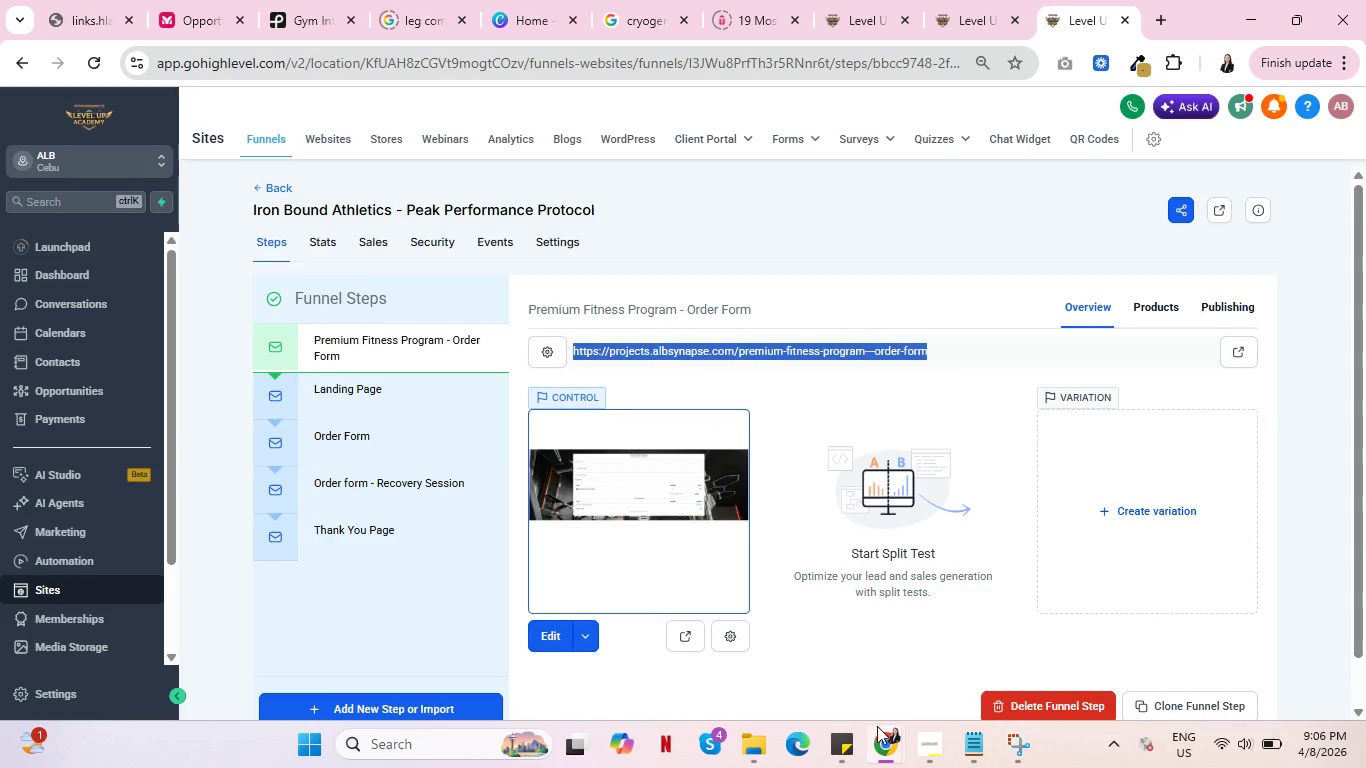 
left_click([946, 663])
 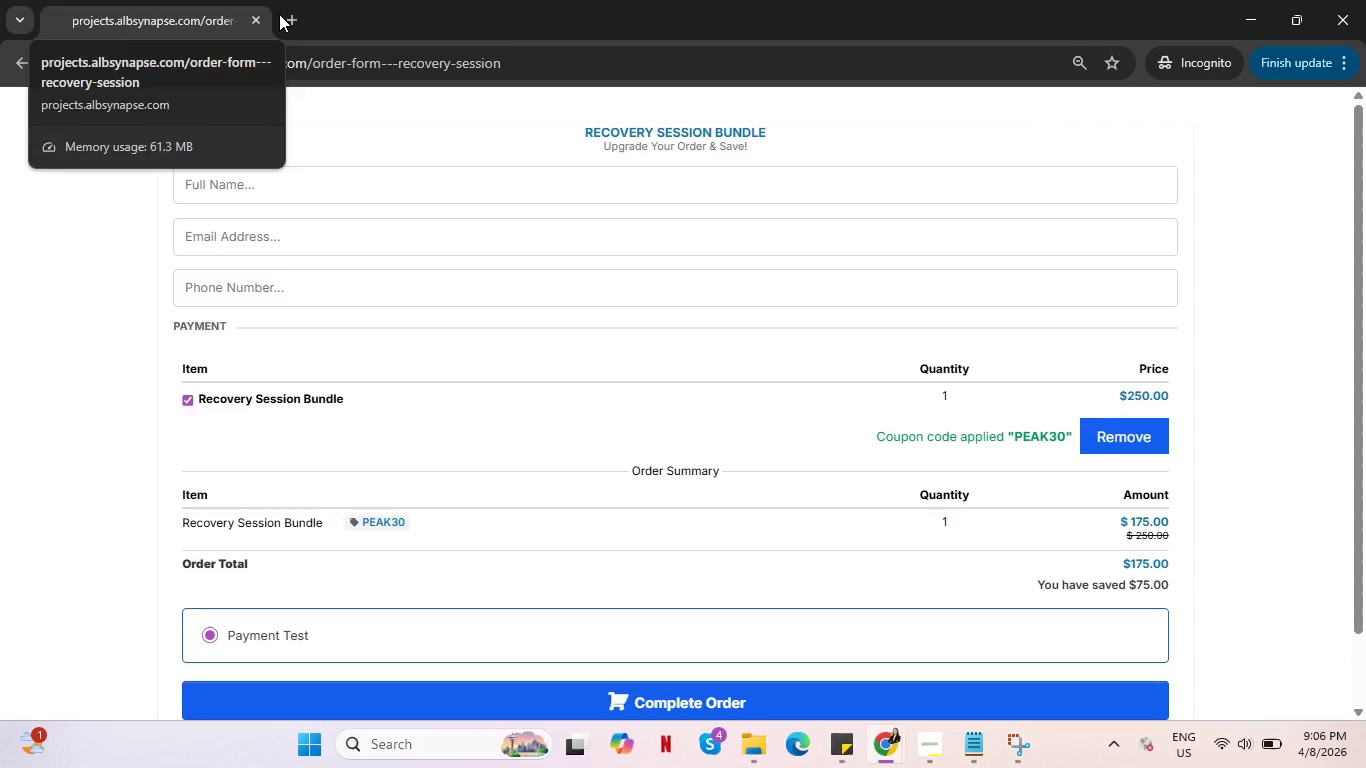 
left_click([293, 14])
 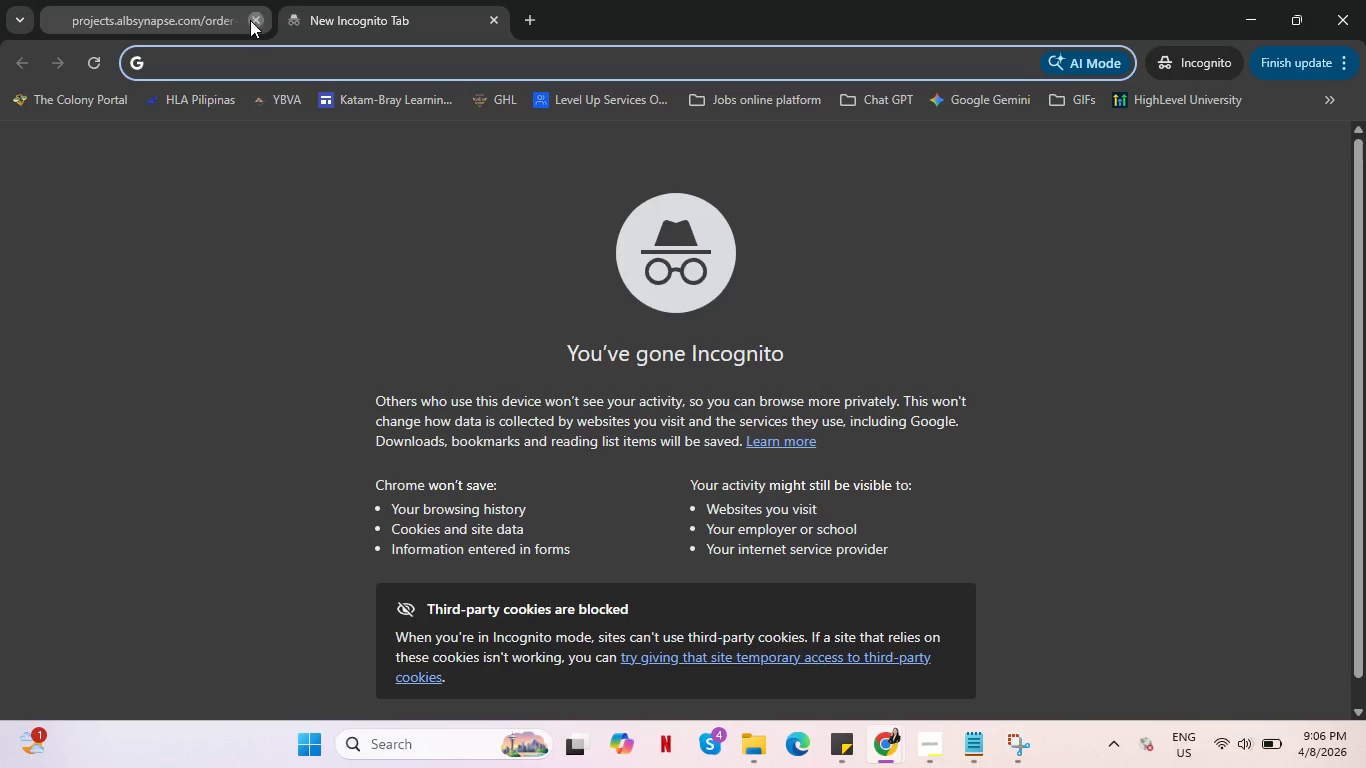 
left_click([251, 20])
 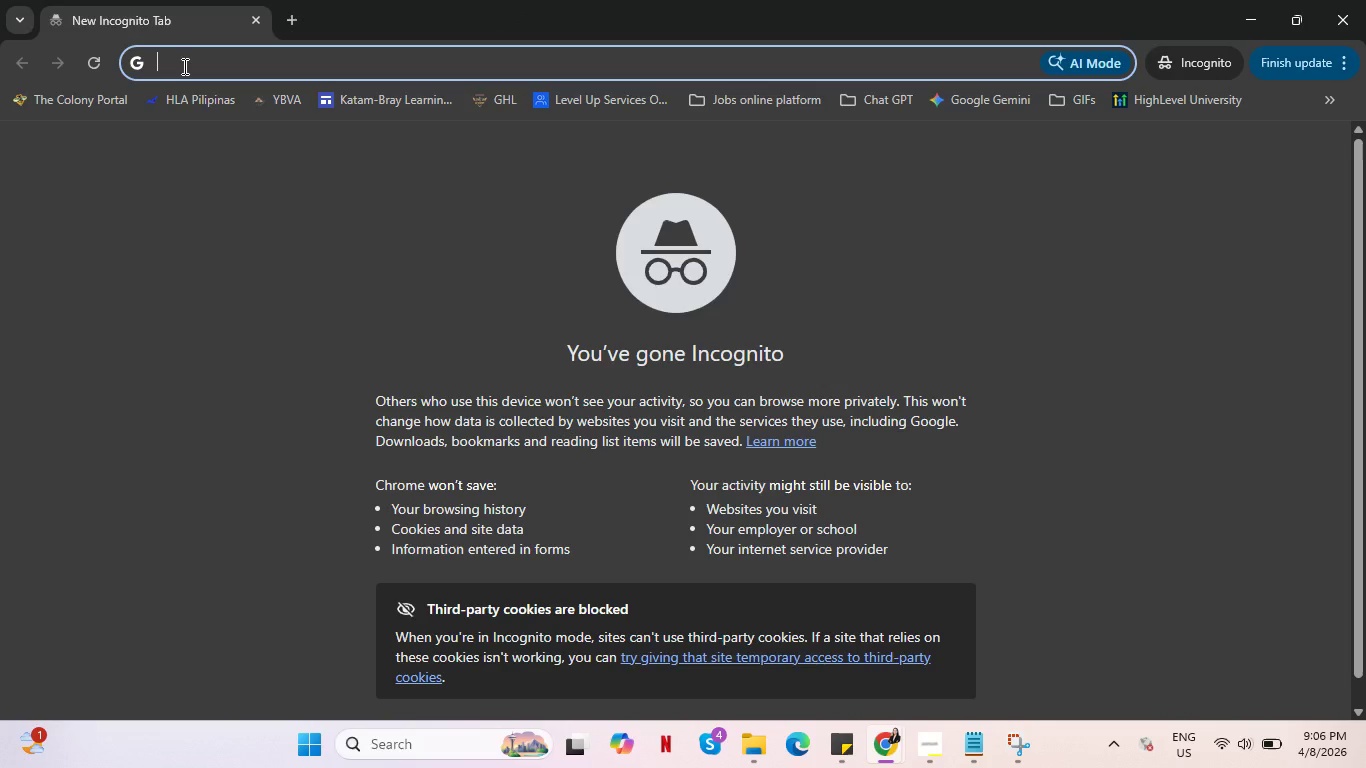 
left_click([183, 66])
 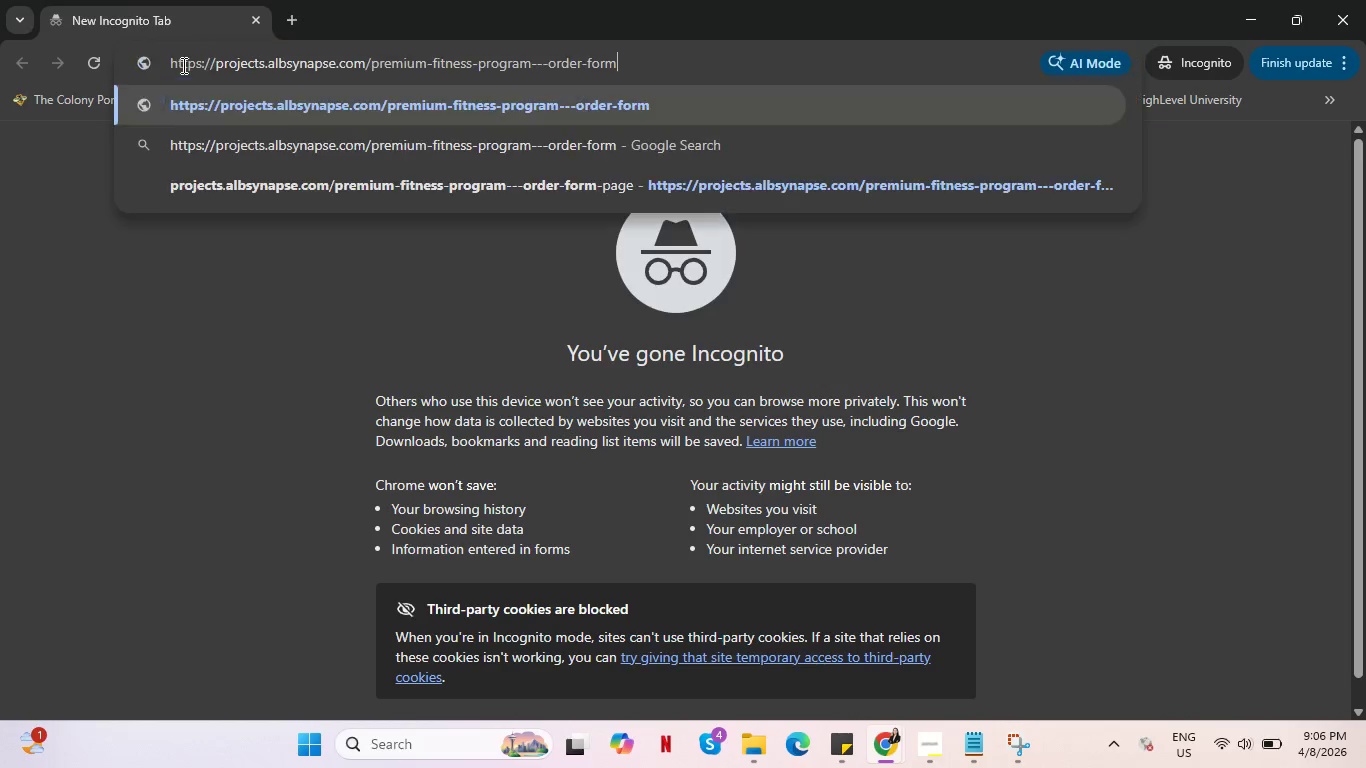 
key(Control+V)
 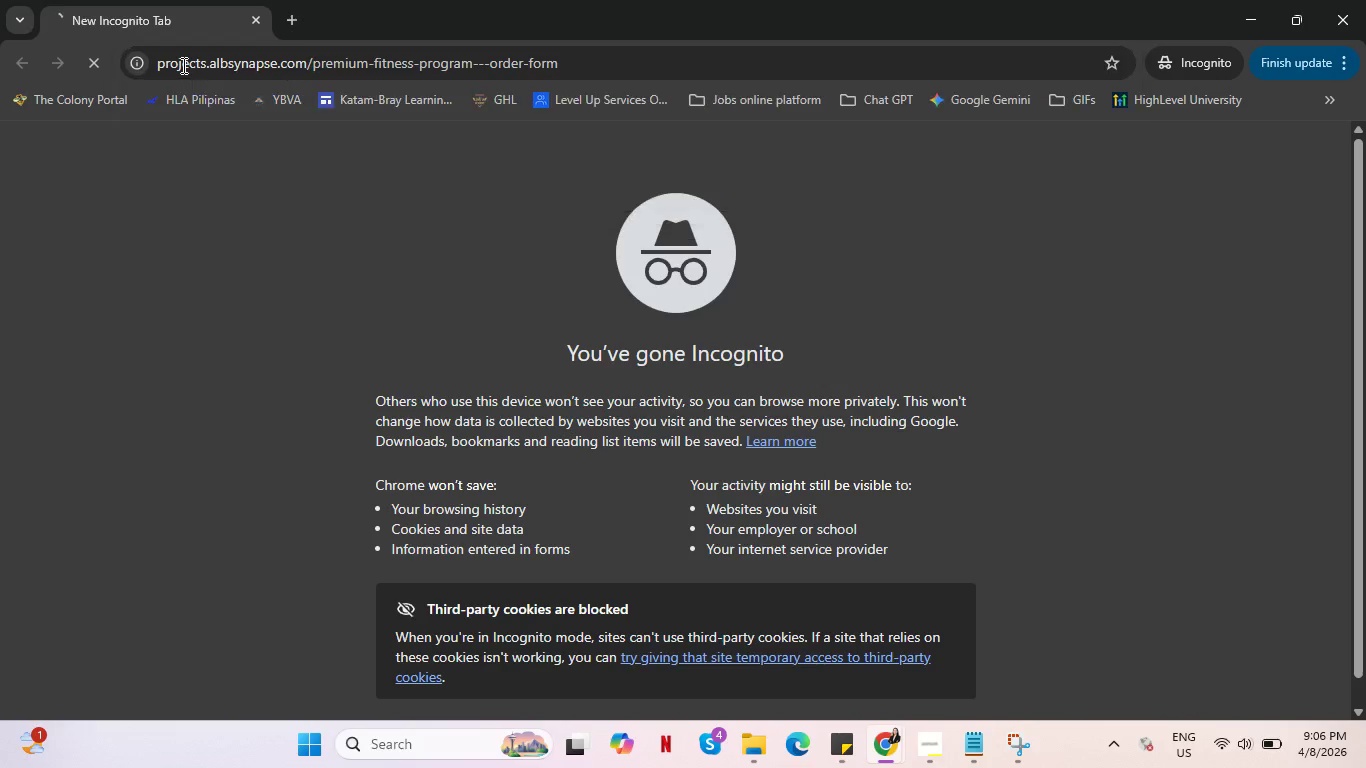 
key(Enter)
 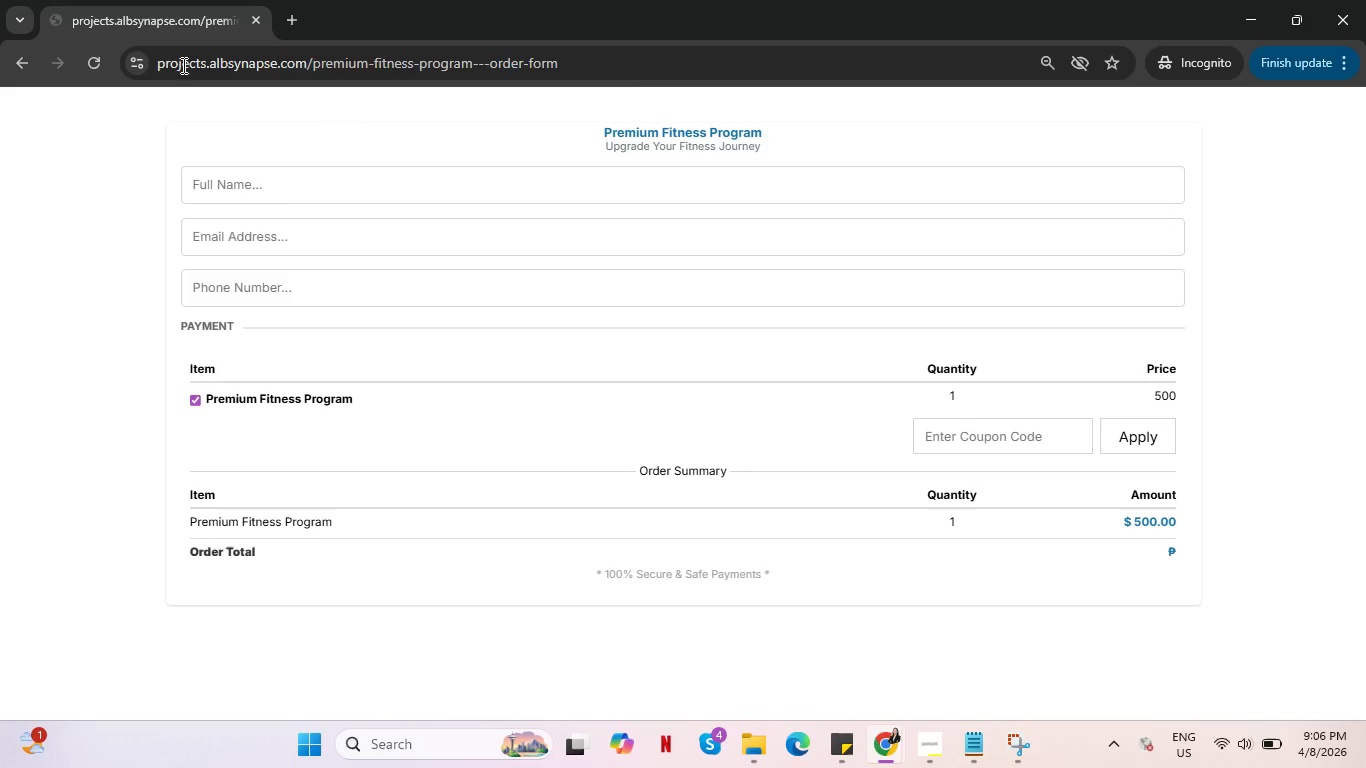 
left_click([290, 195])
 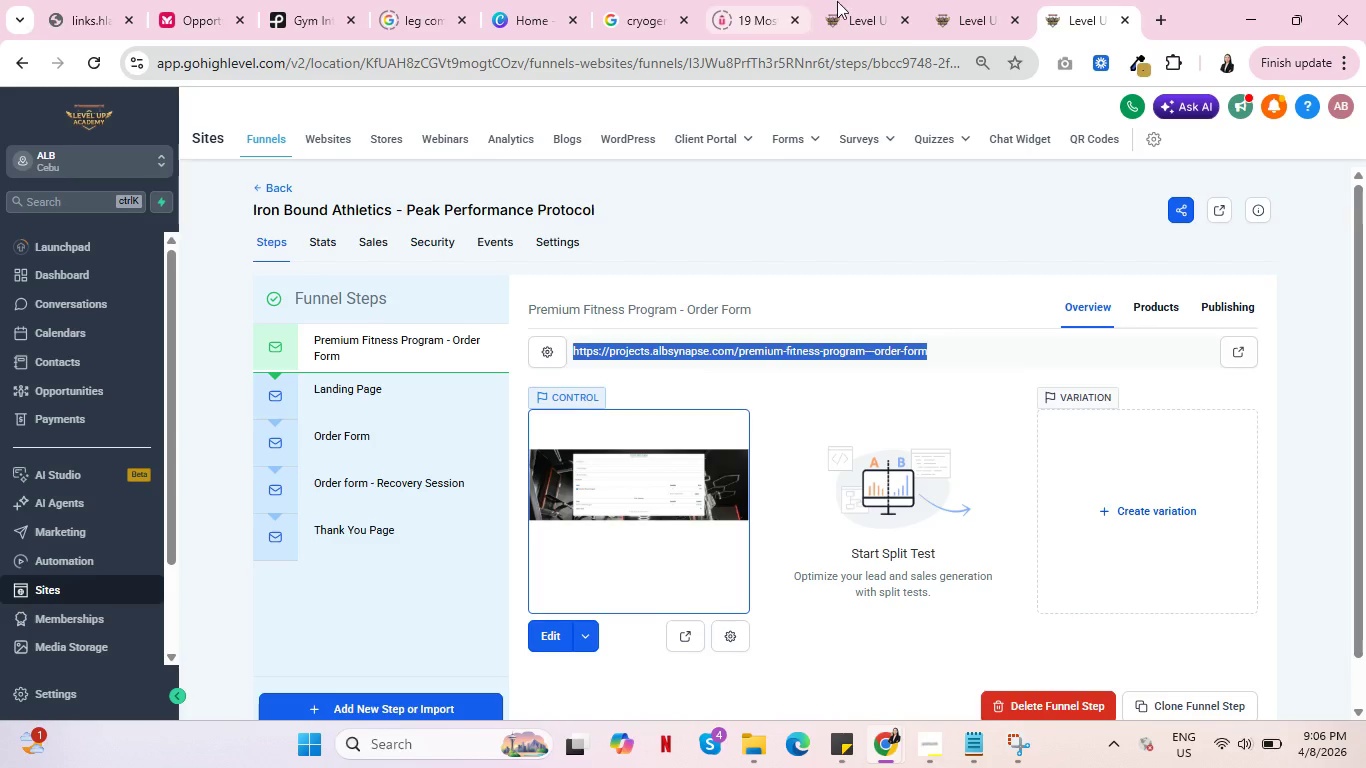 
left_click([992, 0])
 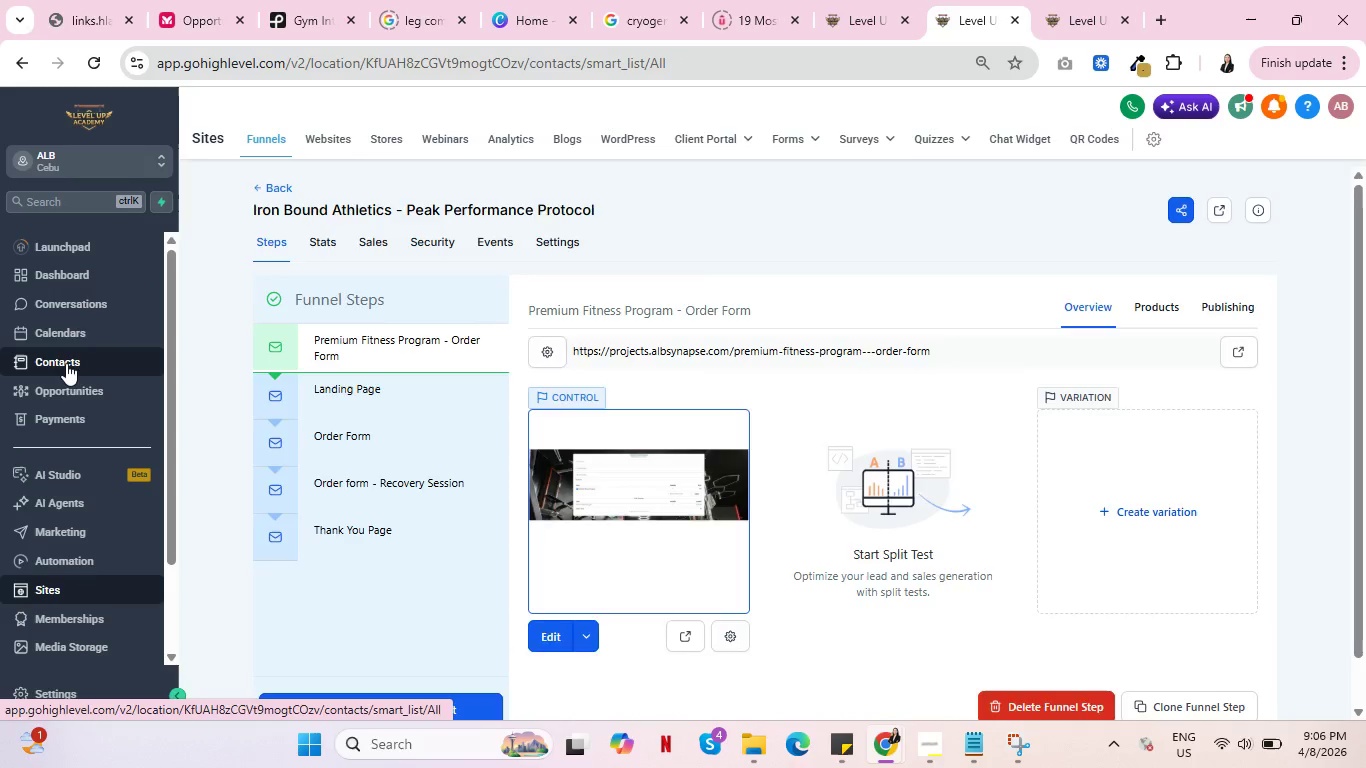 
double_click([64, 383])
 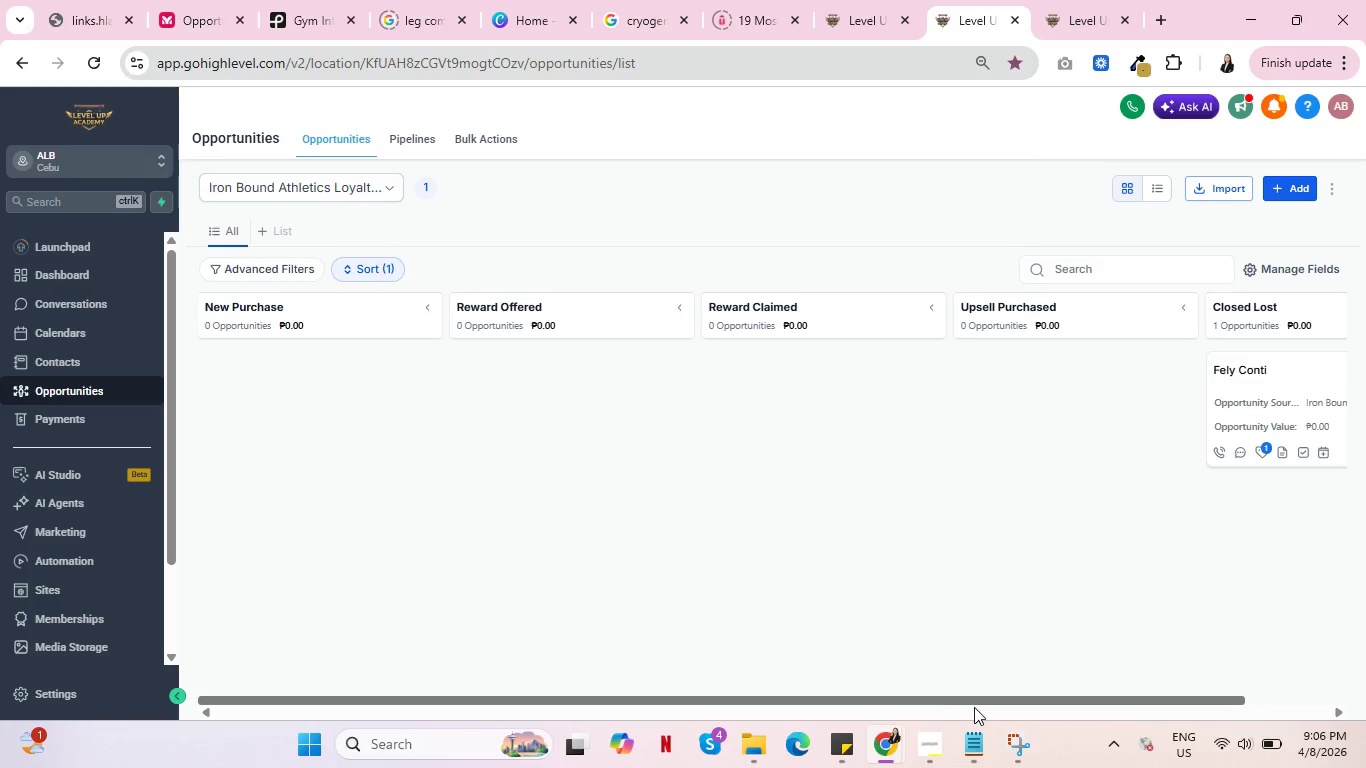 
wait(5.5)
 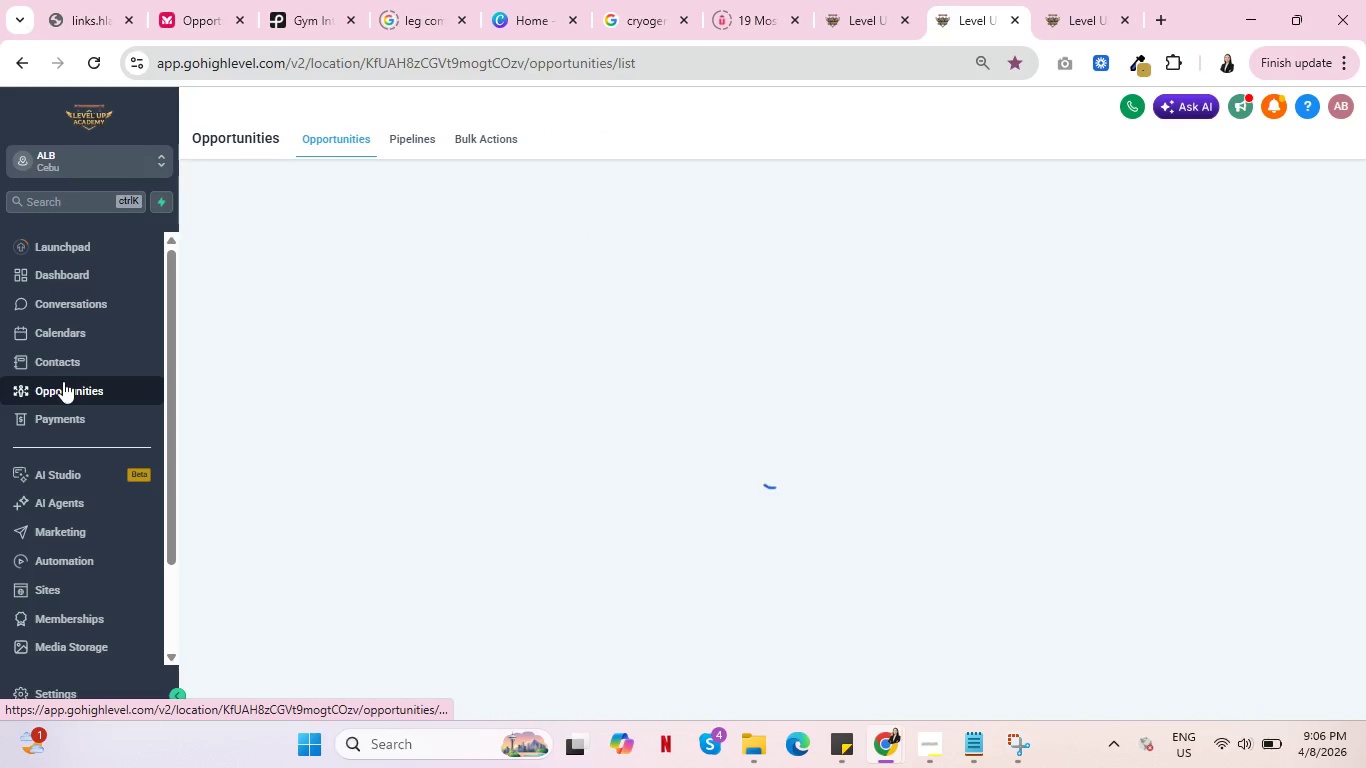 
left_click_drag(start_coordinate=[987, 702], to_coordinate=[1151, 702])
 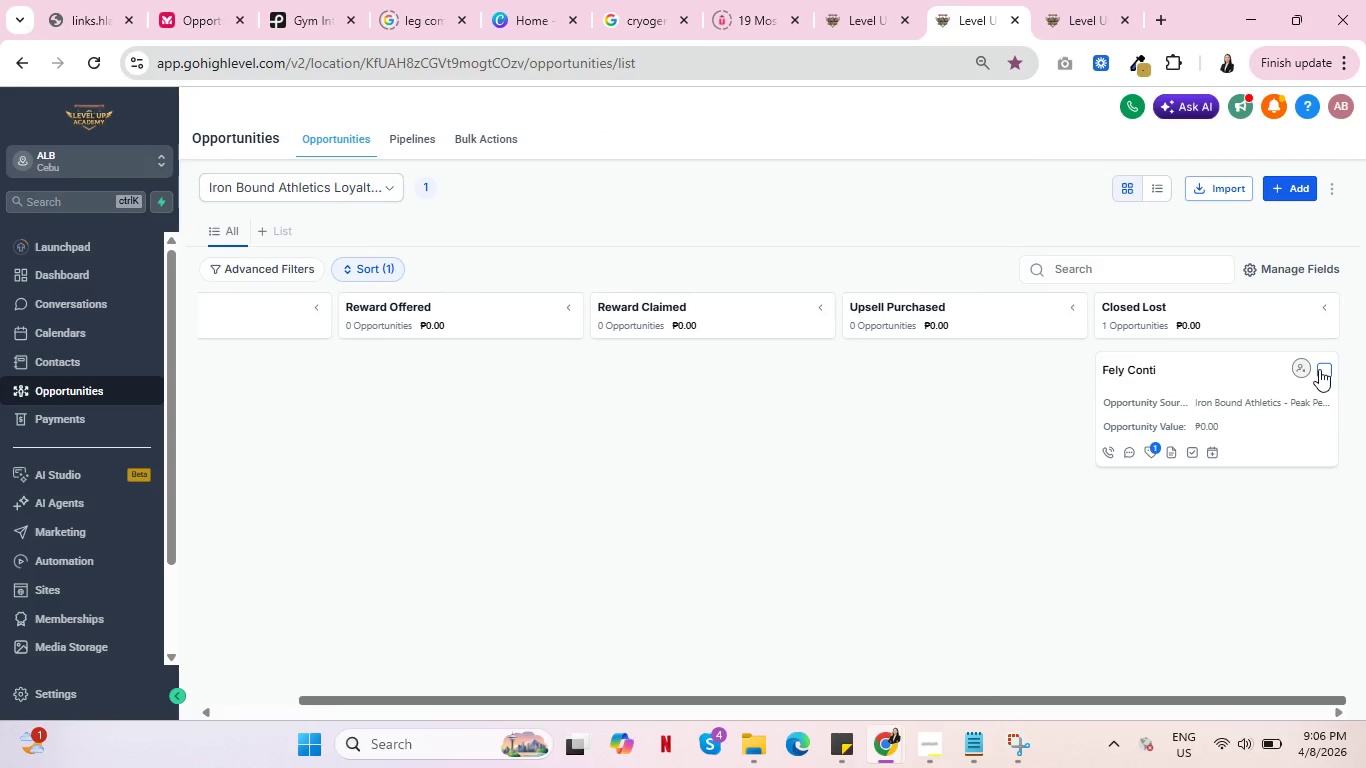 
left_click([1319, 370])
 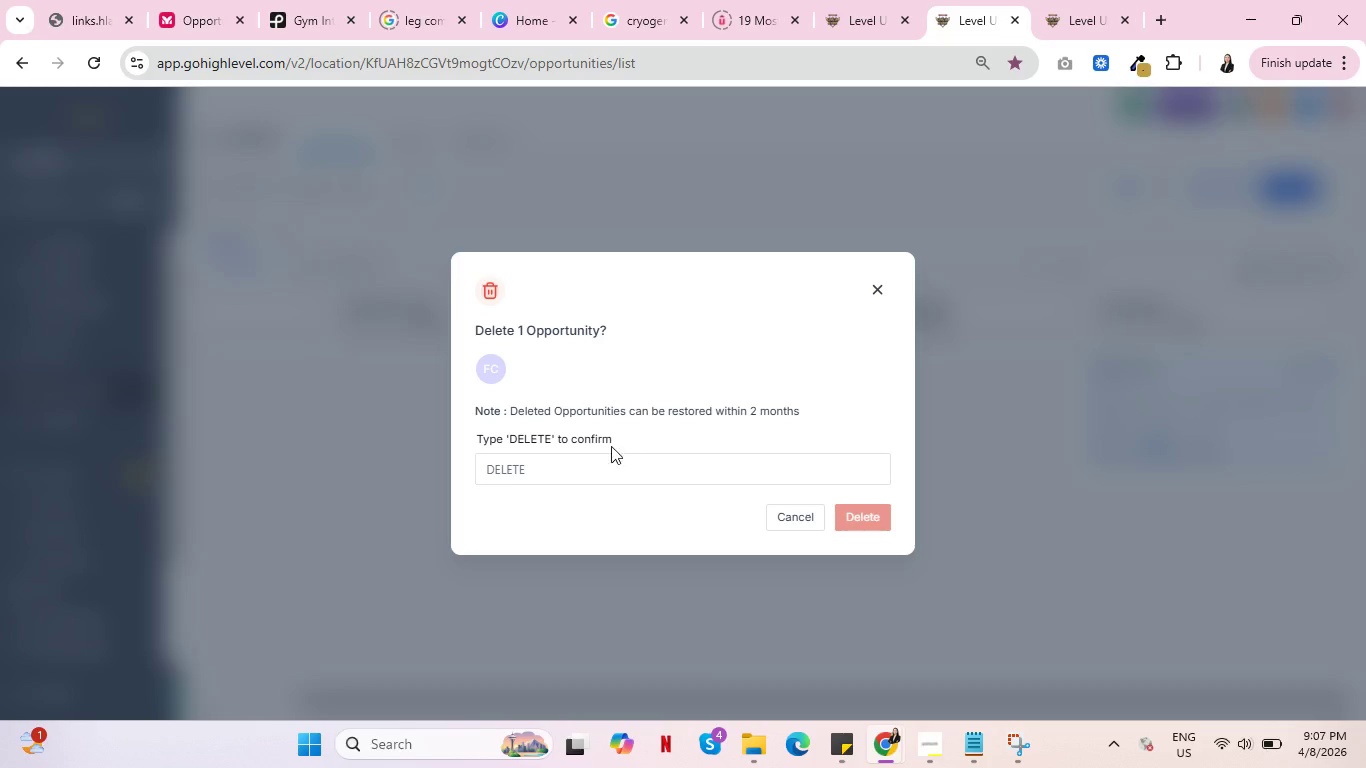 
double_click([538, 433])
 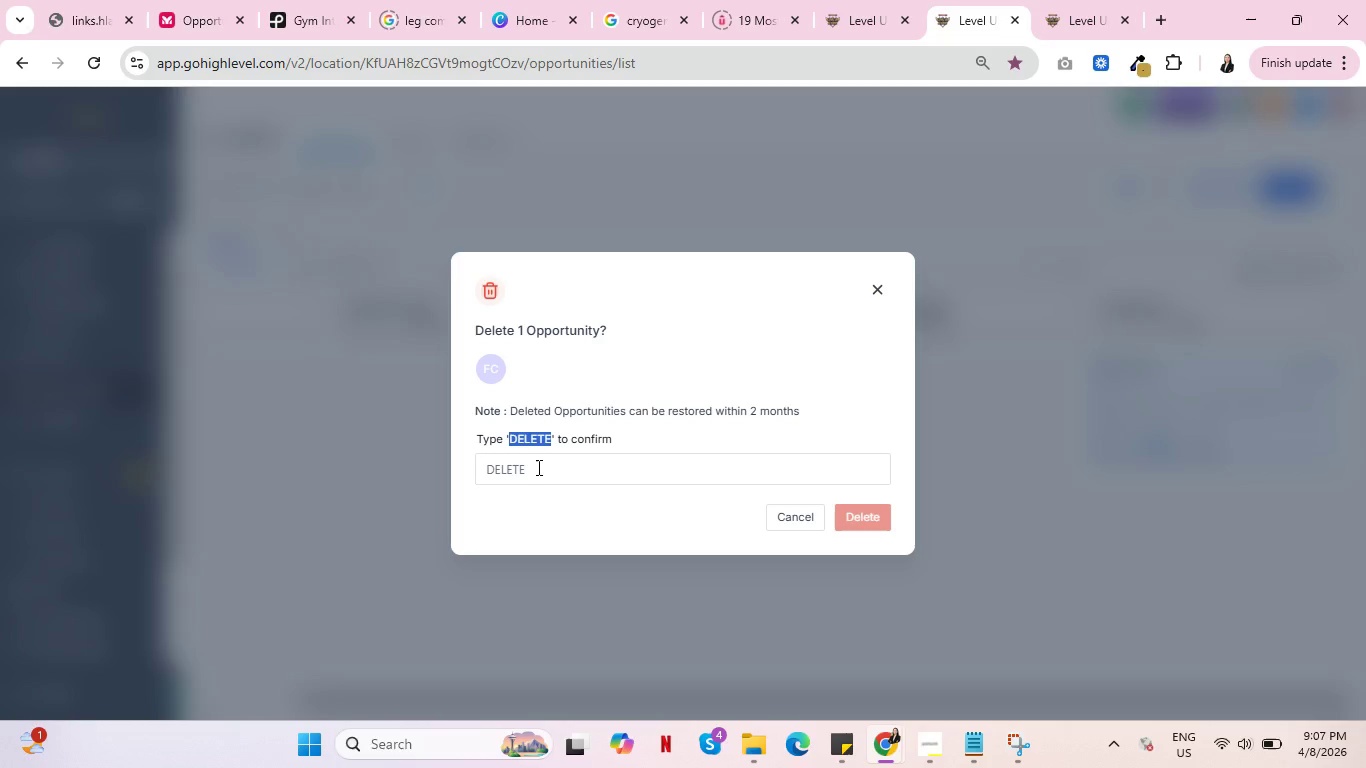 
key(Control+C)
 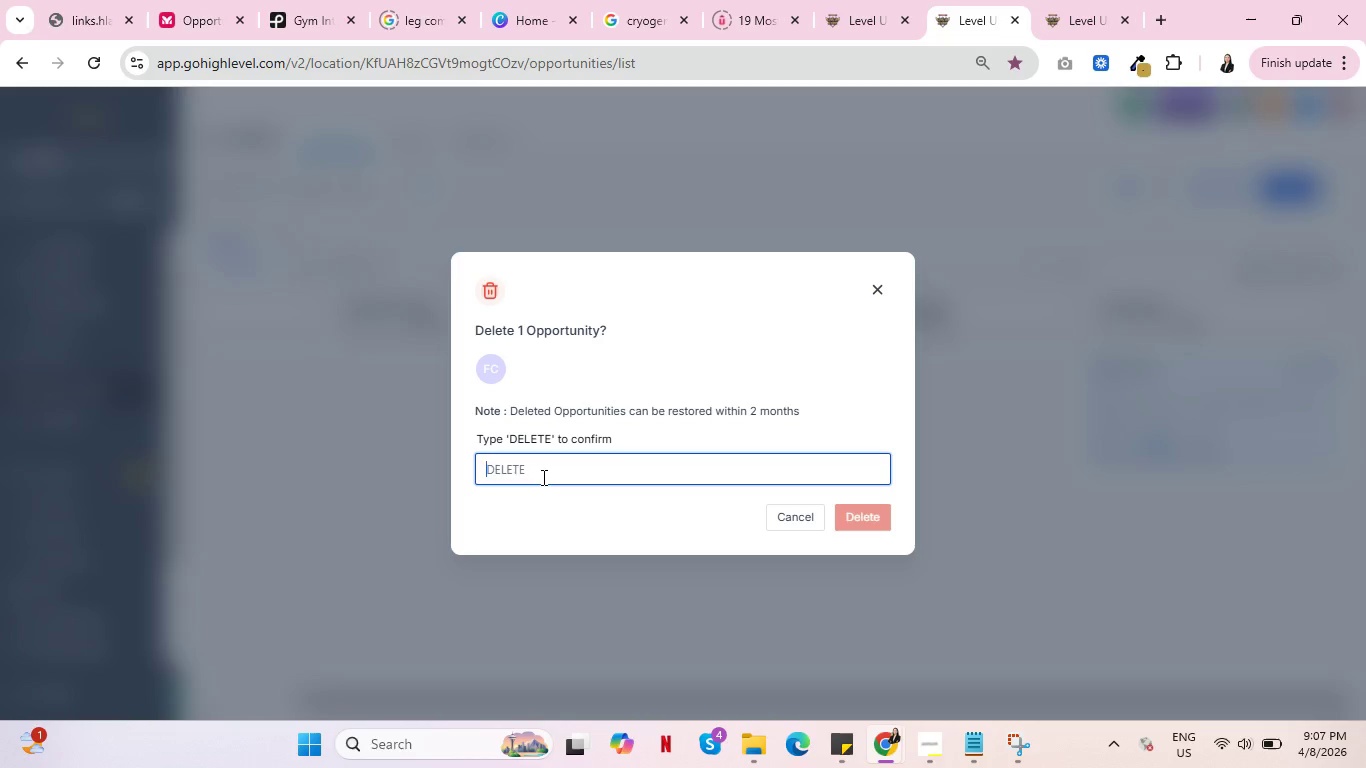 
left_click([542, 477])
 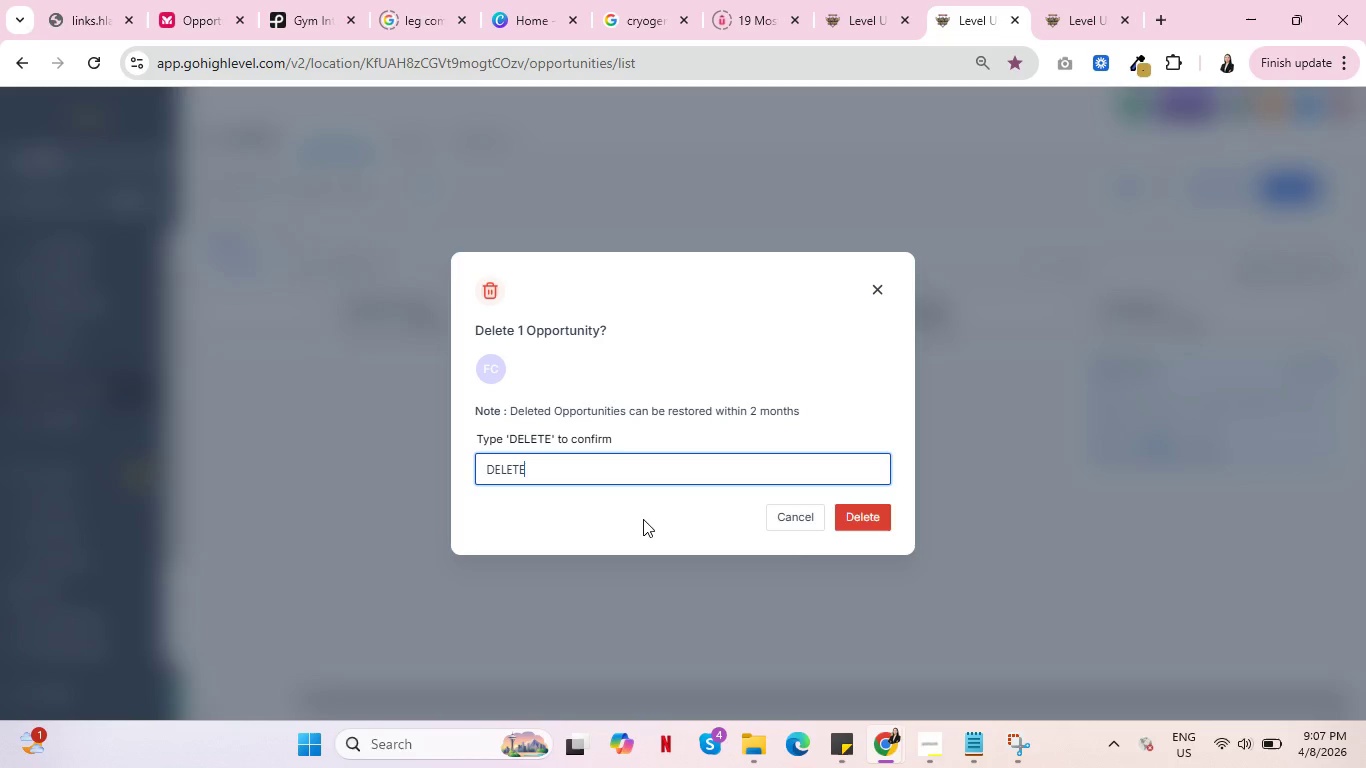 
key(Control+ControlLeft)
 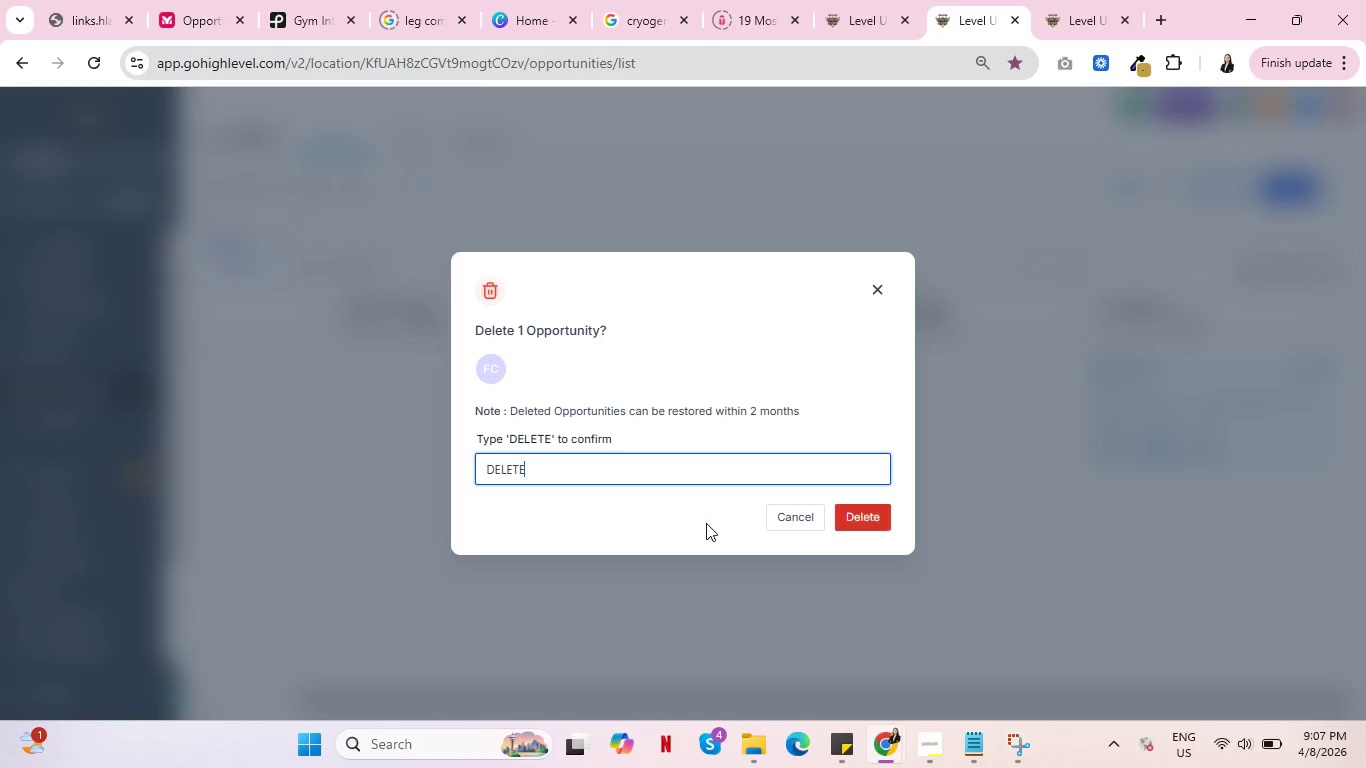 
key(Control+V)
 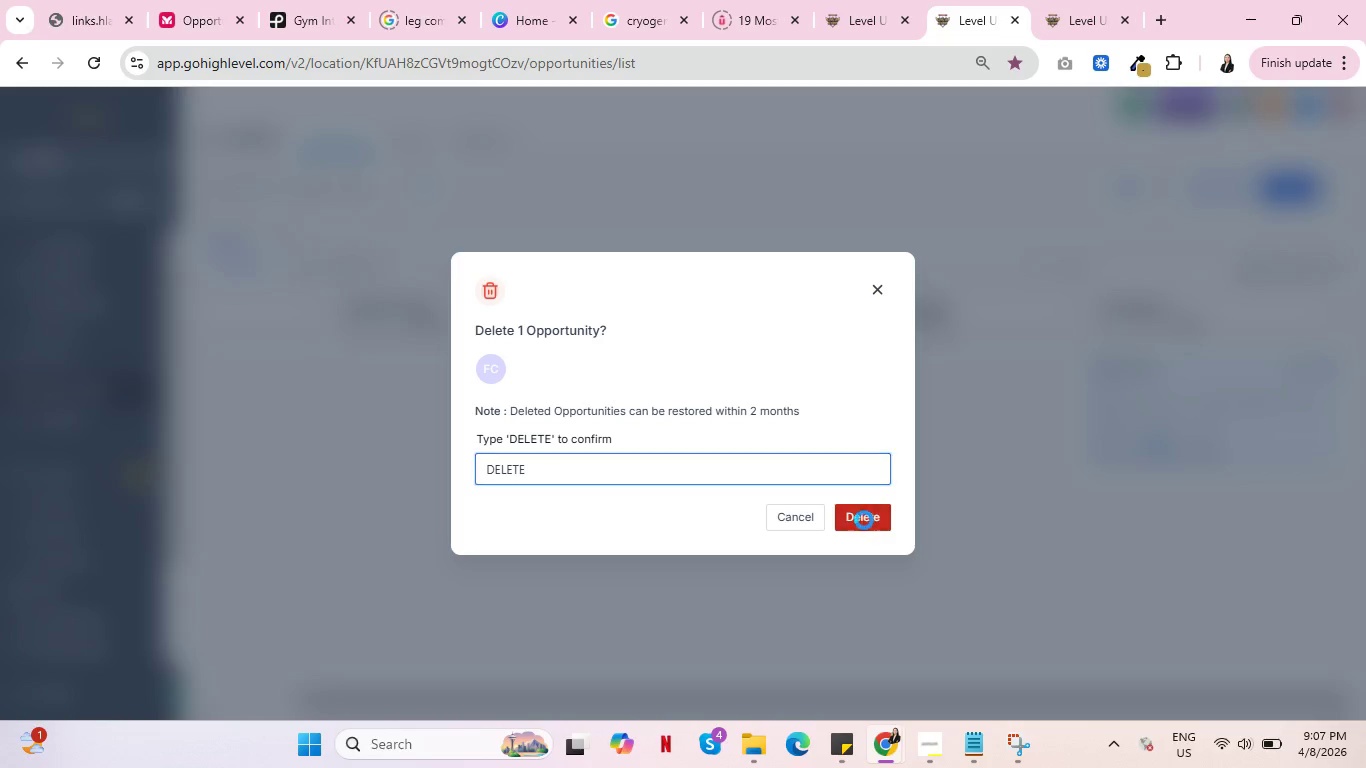 
left_click([864, 520])
 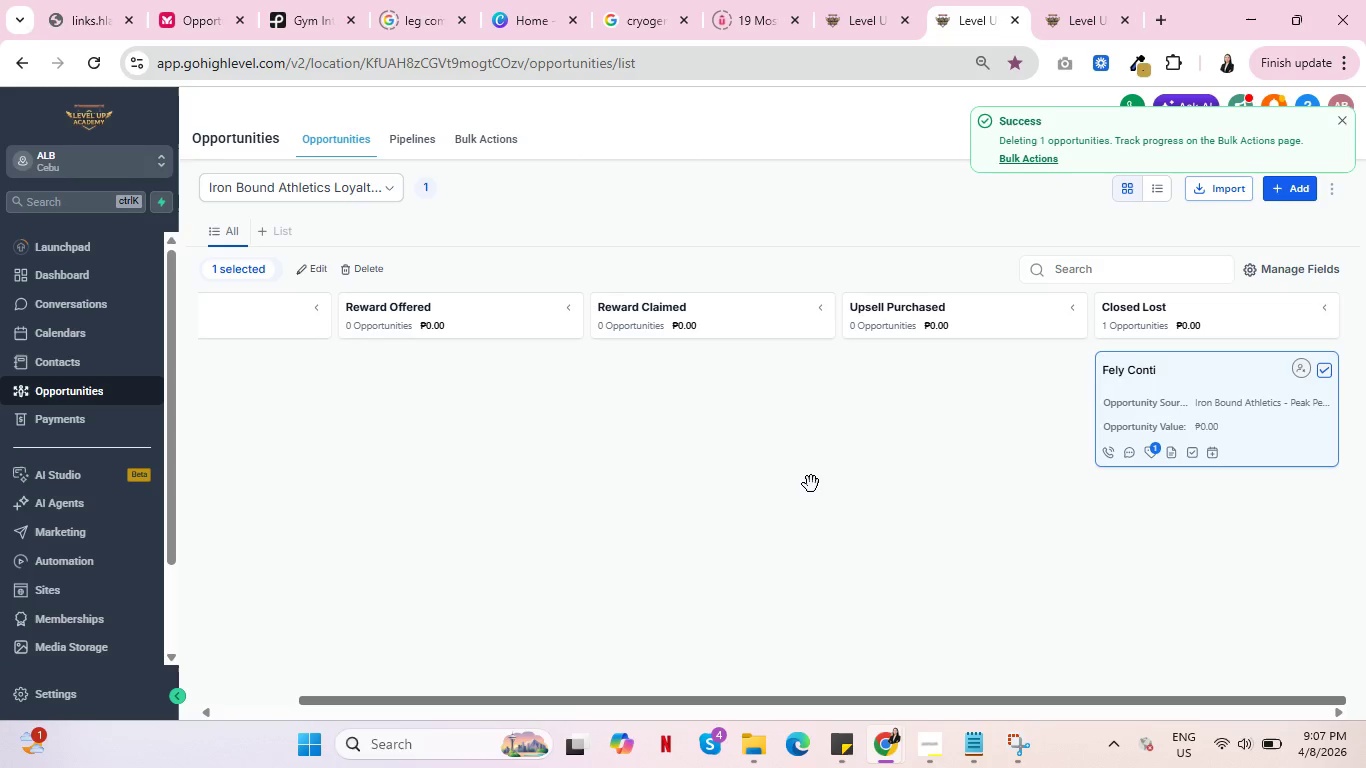 
wait(5.94)
 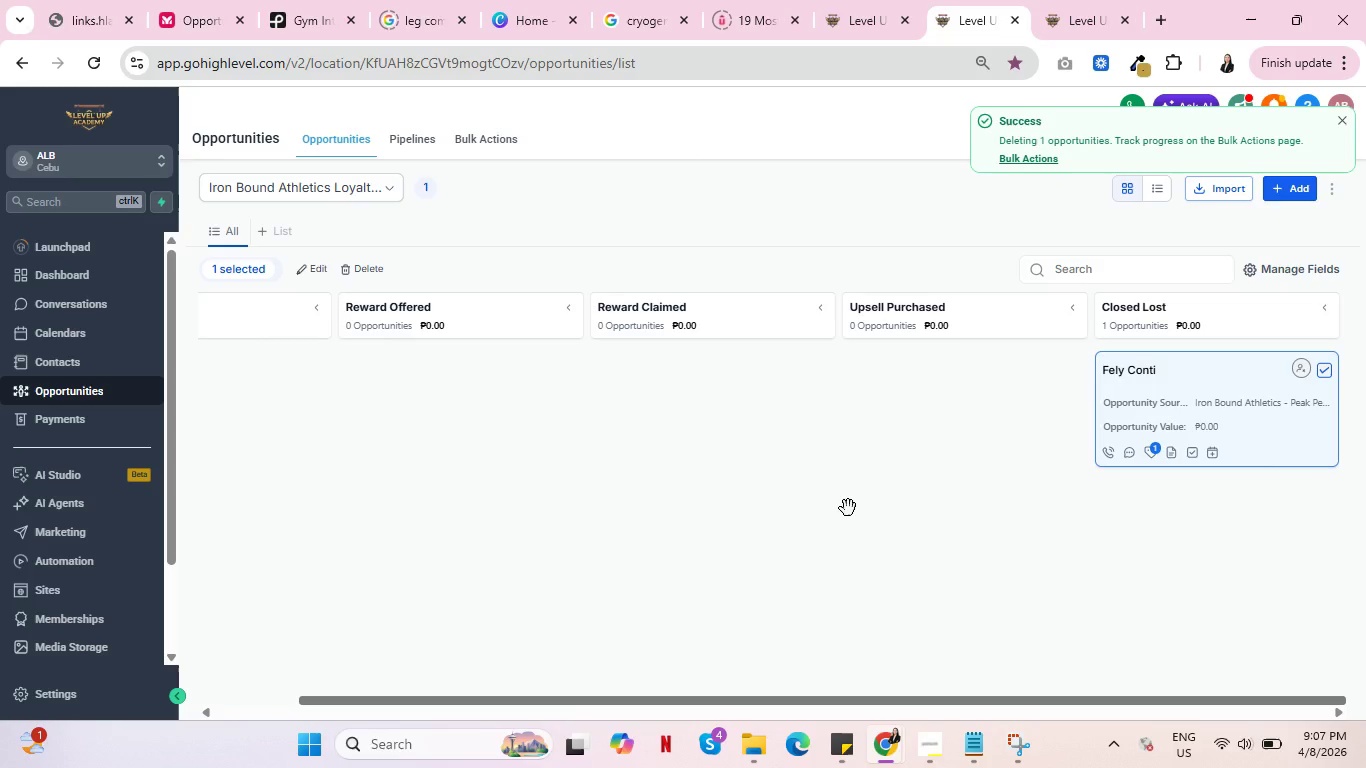 
left_click([48, 361])
 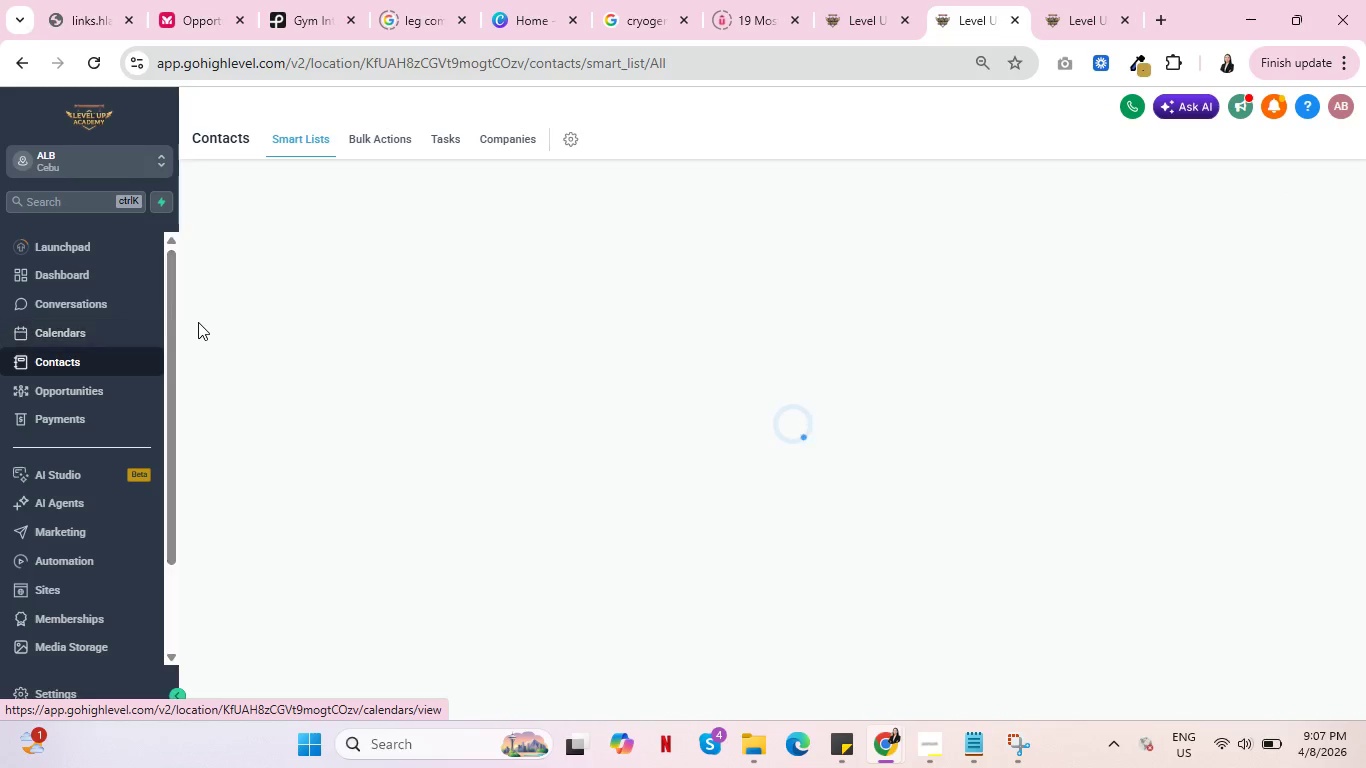 
mouse_move([204, 385])
 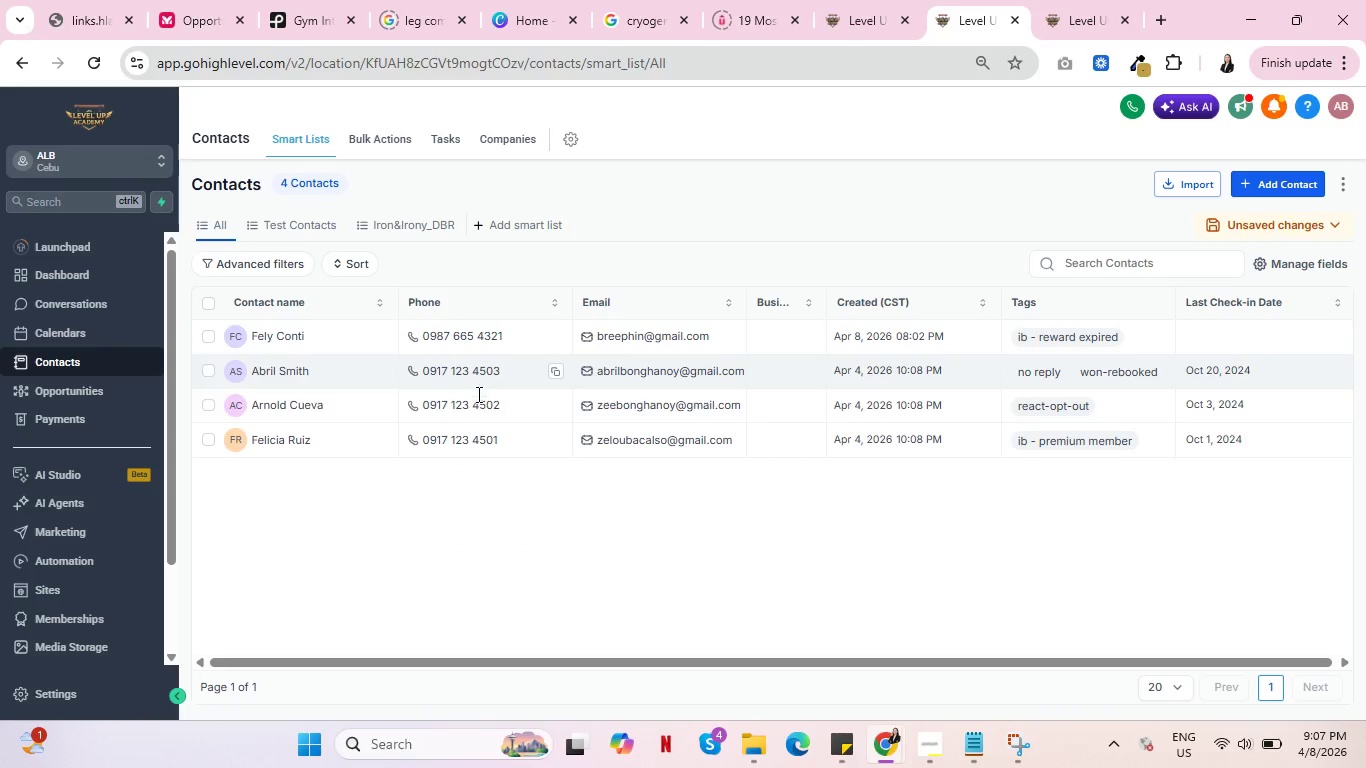 
wait(6.86)
 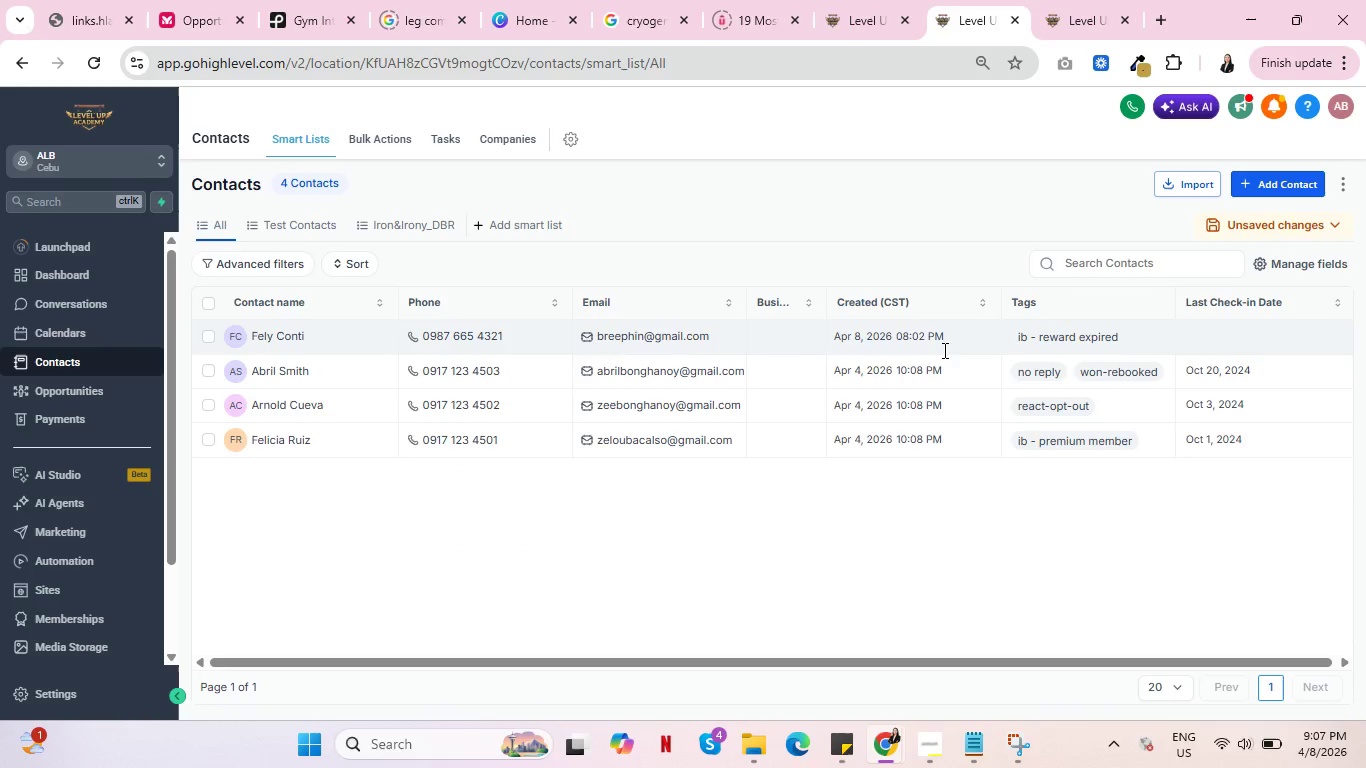 
mouse_move([303, 409])
 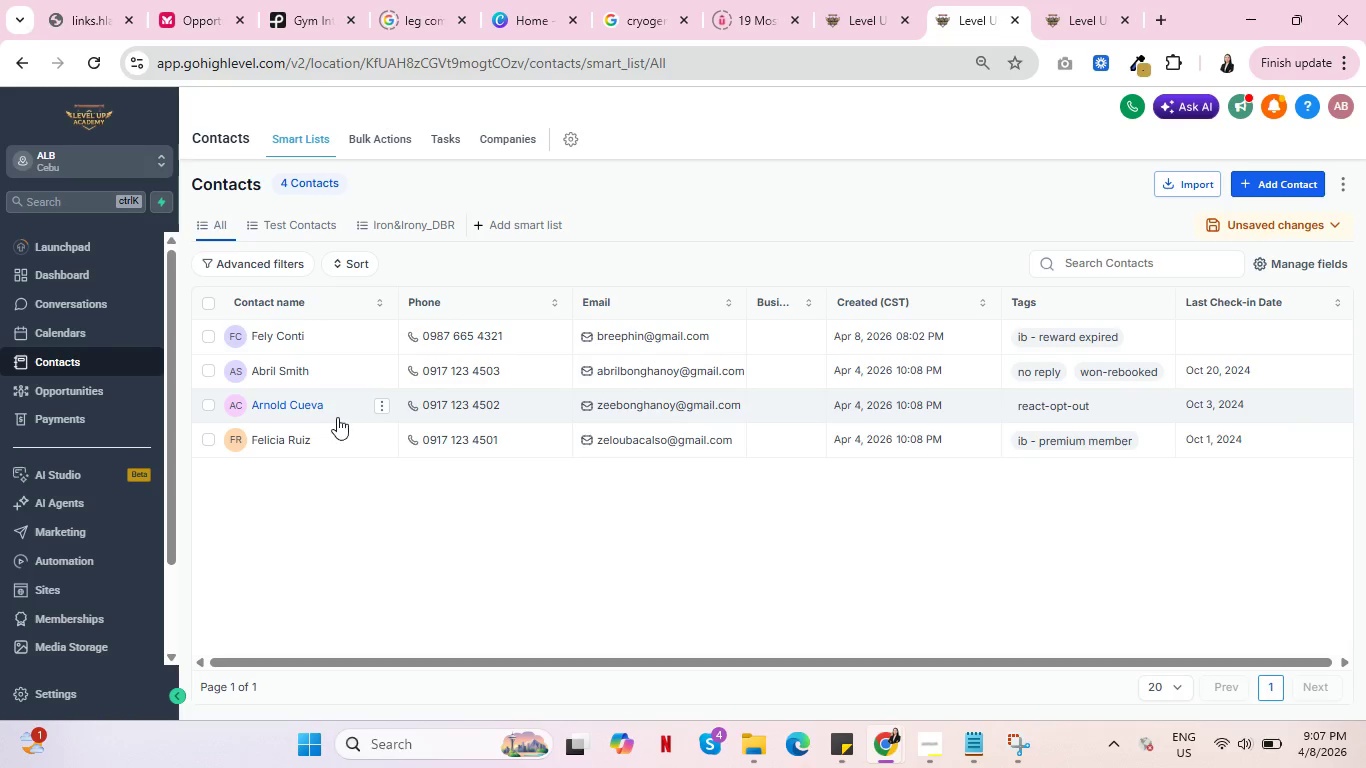 
left_click_drag(start_coordinate=[342, 414], to_coordinate=[248, 412])
 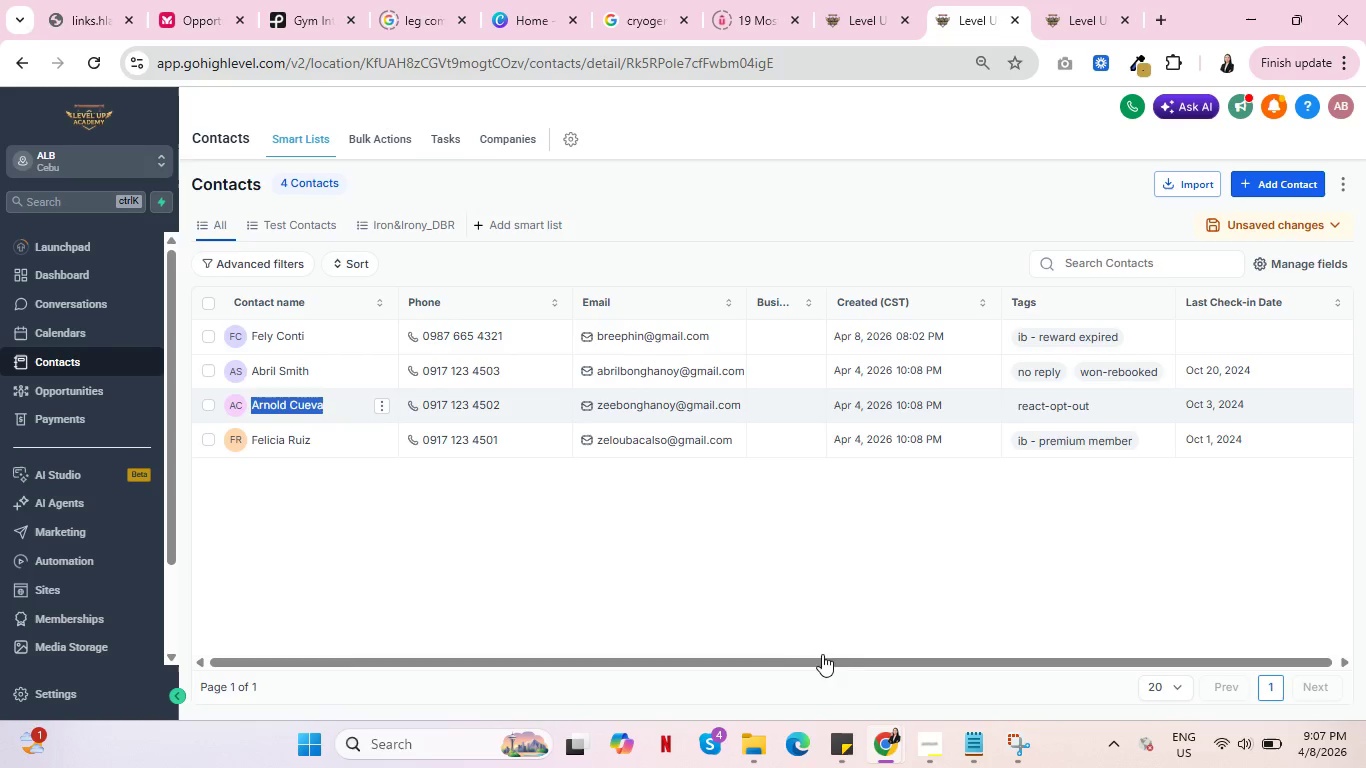 
key(Control+C)
 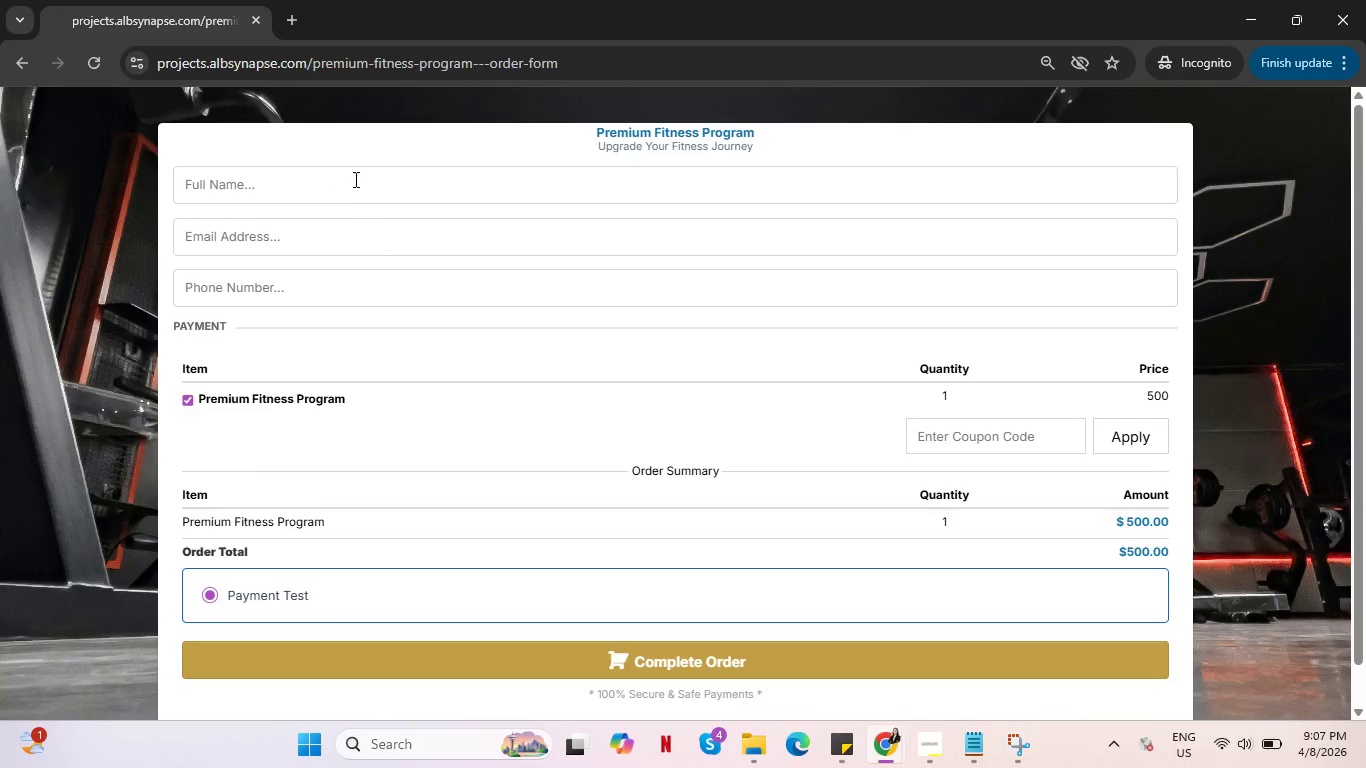 
left_click([356, 191])
 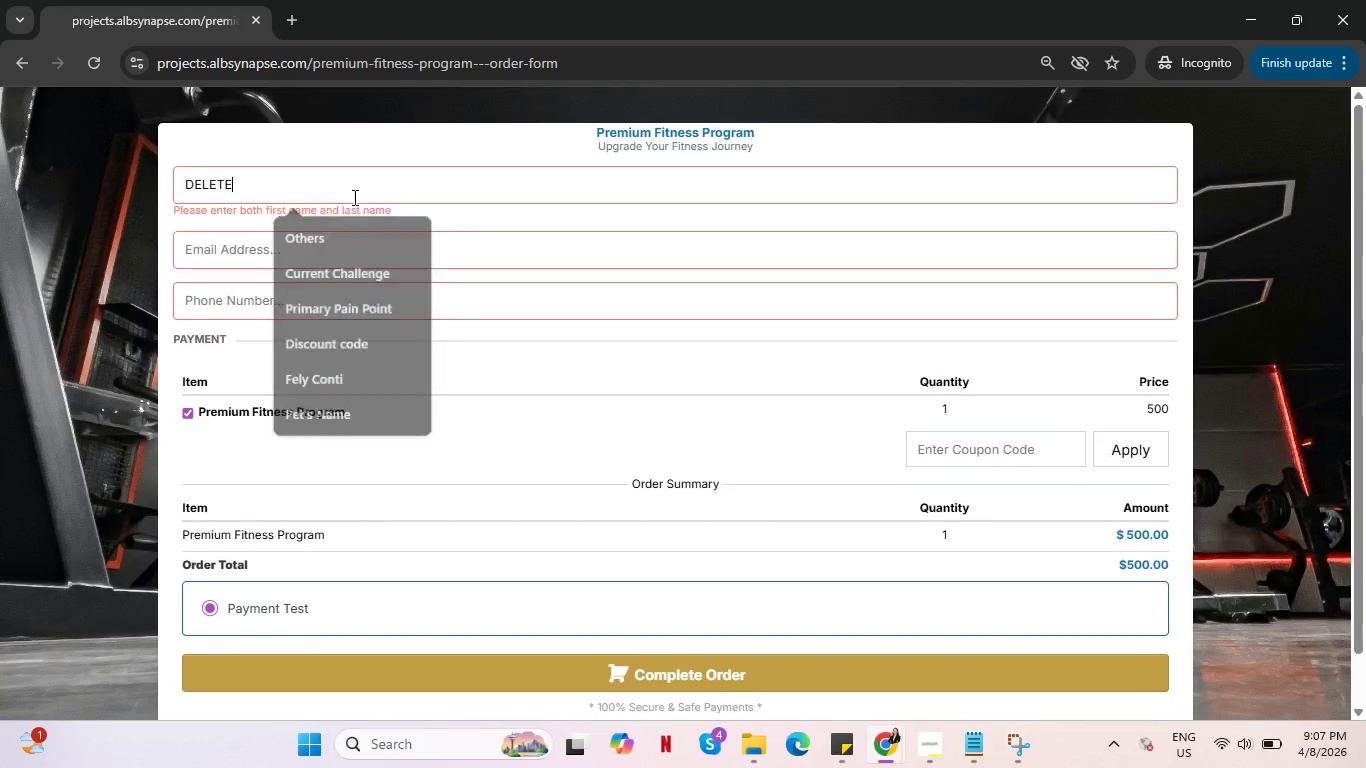 
key(Control+V)
 